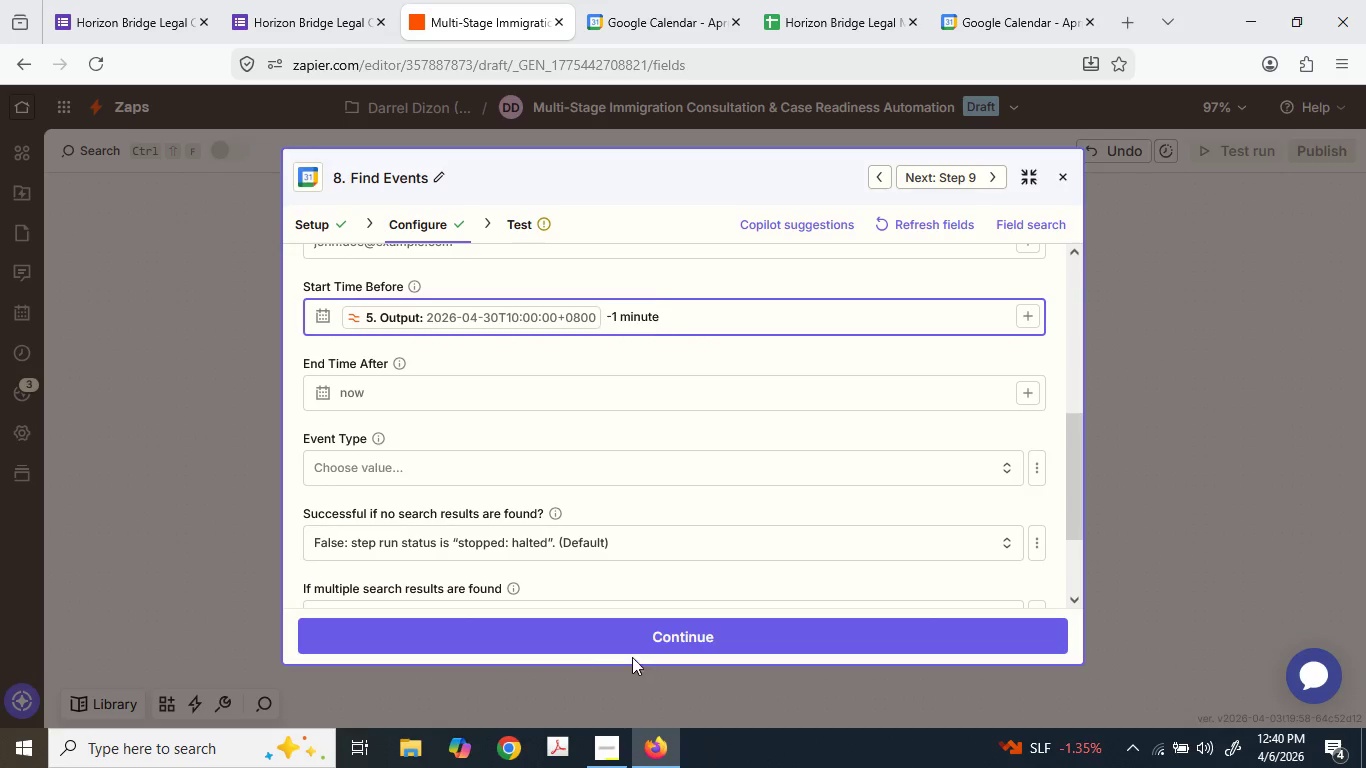 
left_click([623, 636])
 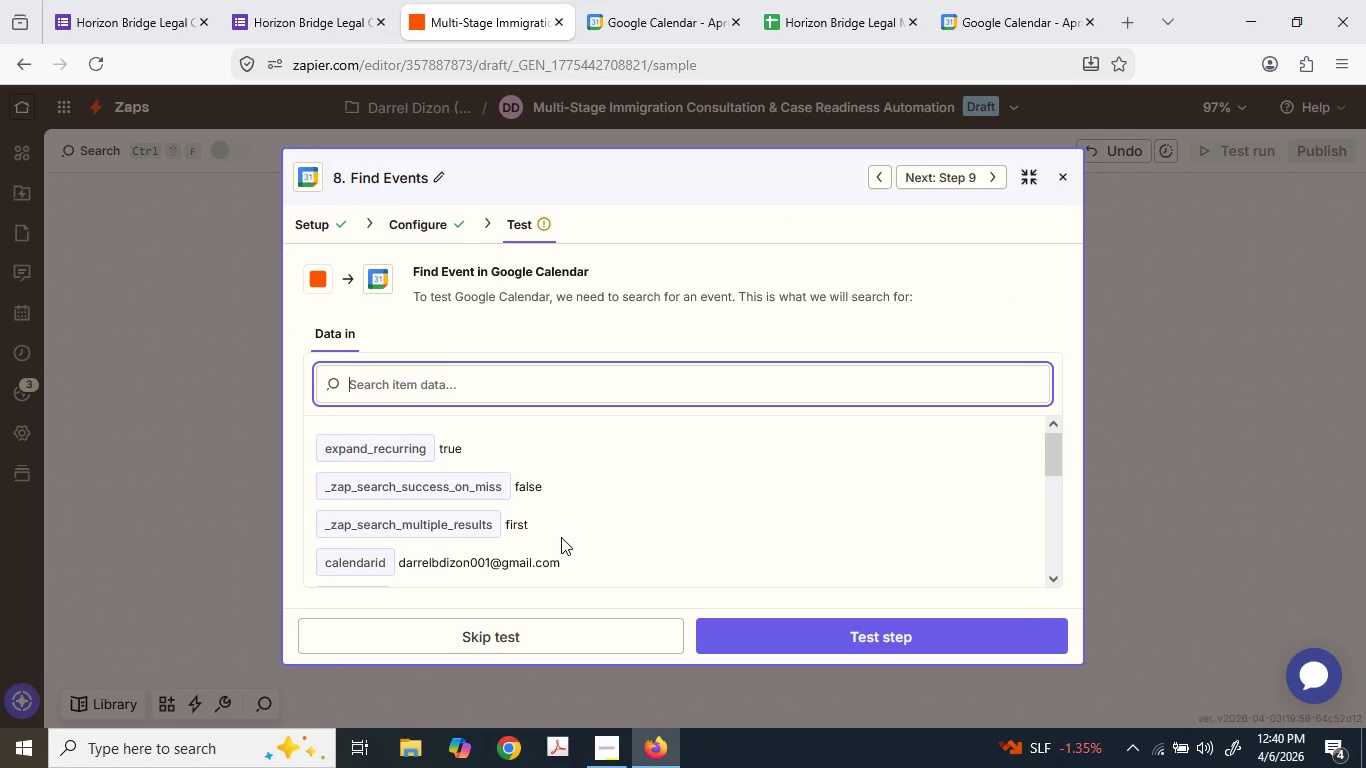 
scroll: coordinate [562, 532], scroll_direction: down, amount: 2.0
 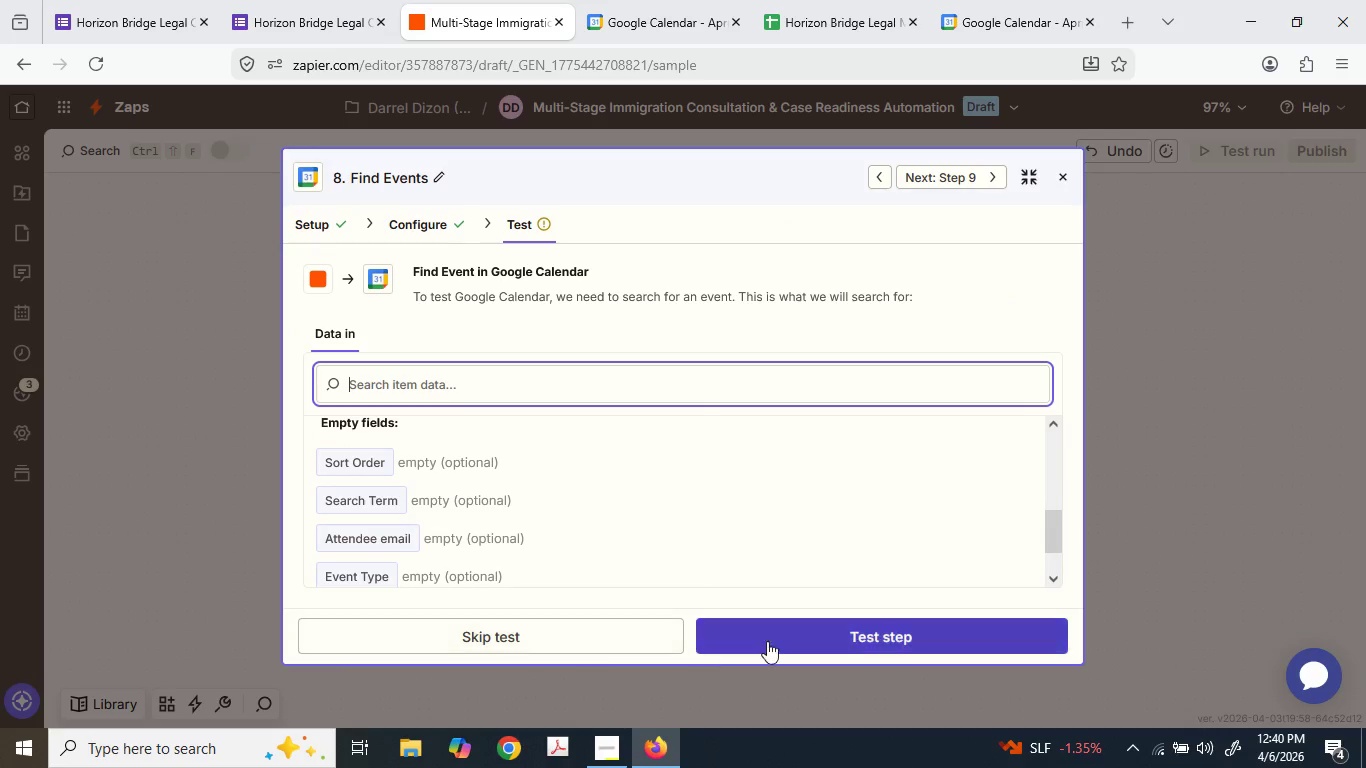 
left_click([811, 640])
 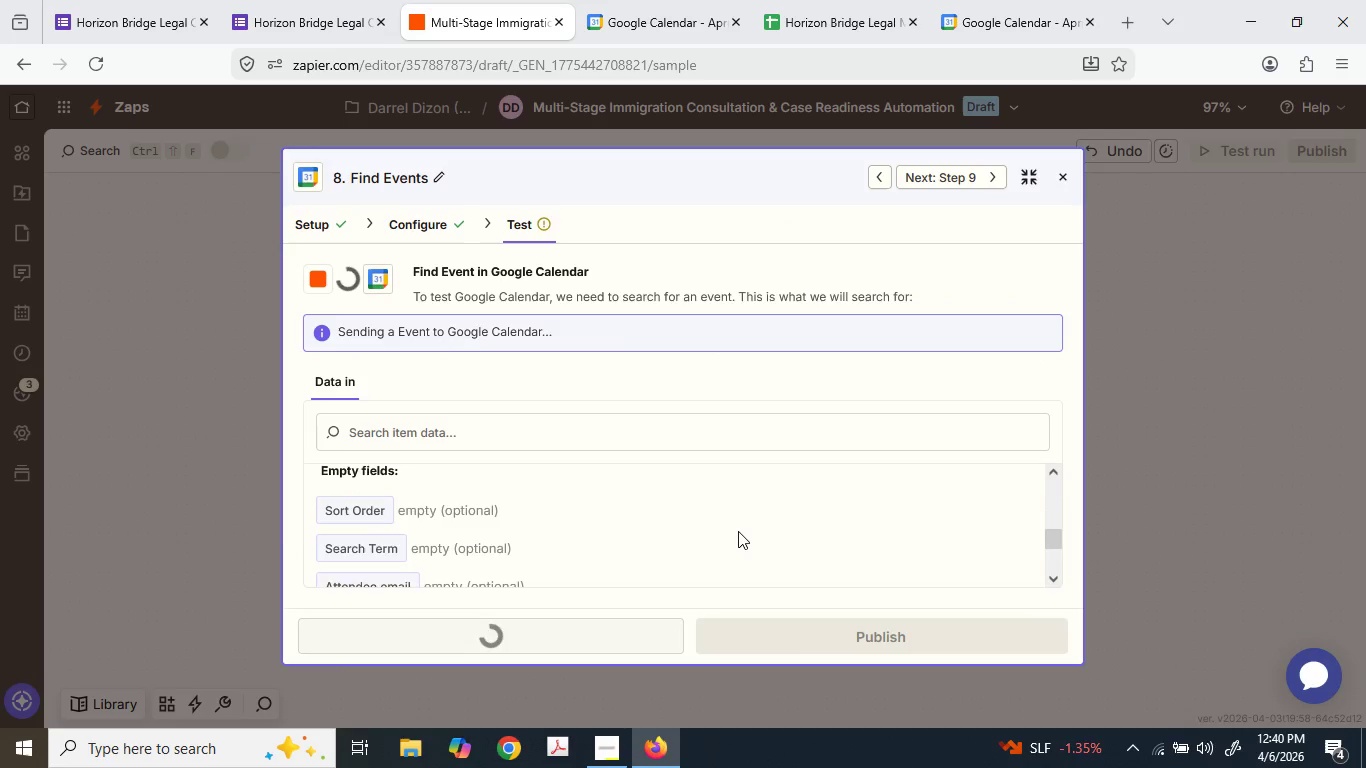 
scroll: coordinate [739, 530], scroll_direction: up, amount: 2.0
 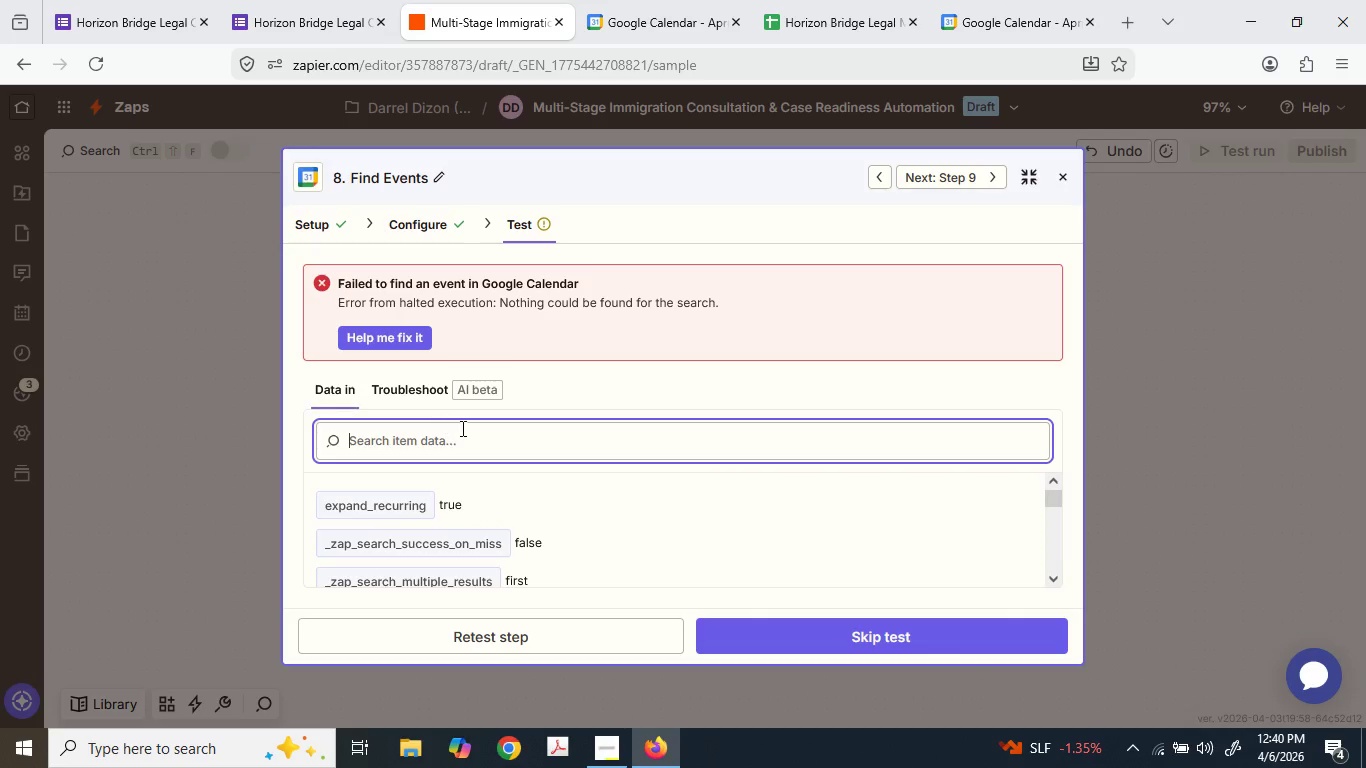 
scroll: coordinate [532, 522], scroll_direction: down, amount: 3.0
 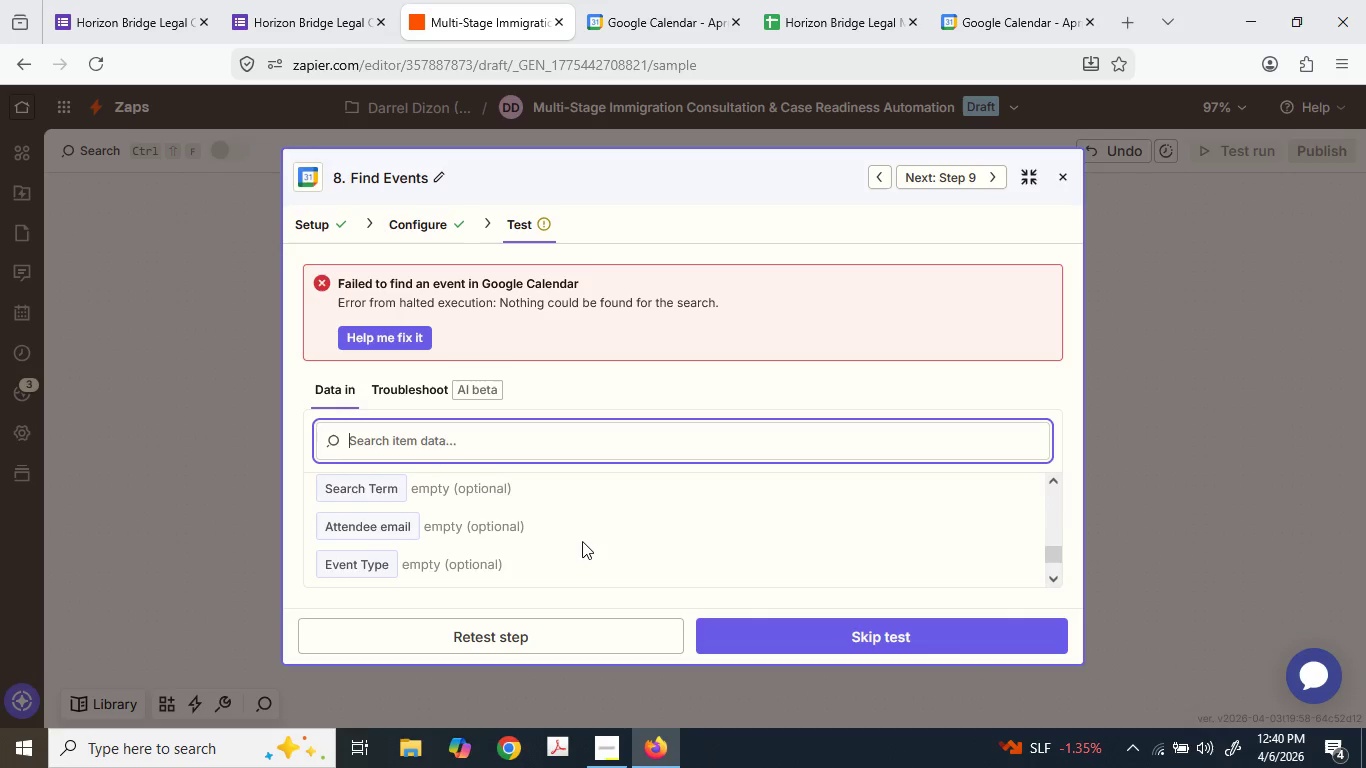 
scroll: coordinate [590, 536], scroll_direction: up, amount: 2.0
 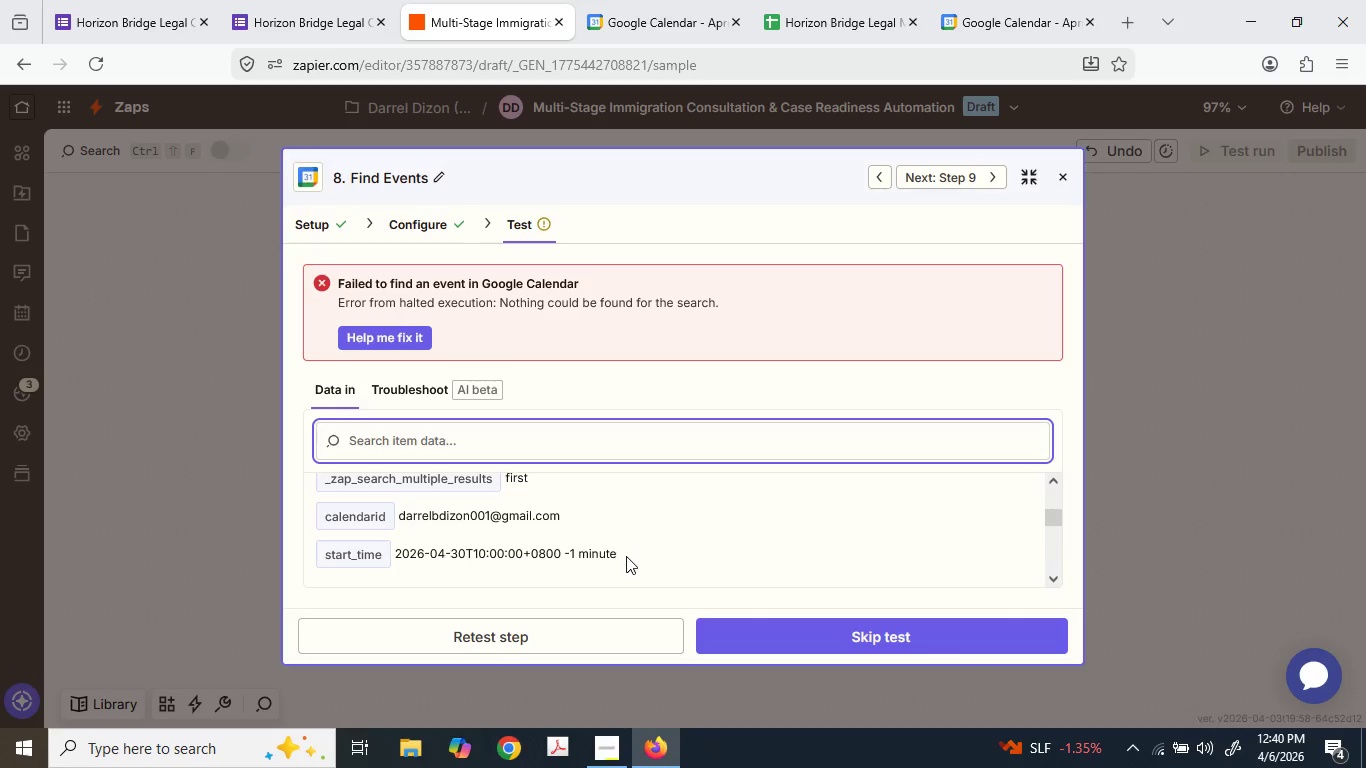 
left_click_drag(start_coordinate=[624, 554], to_coordinate=[565, 552])
 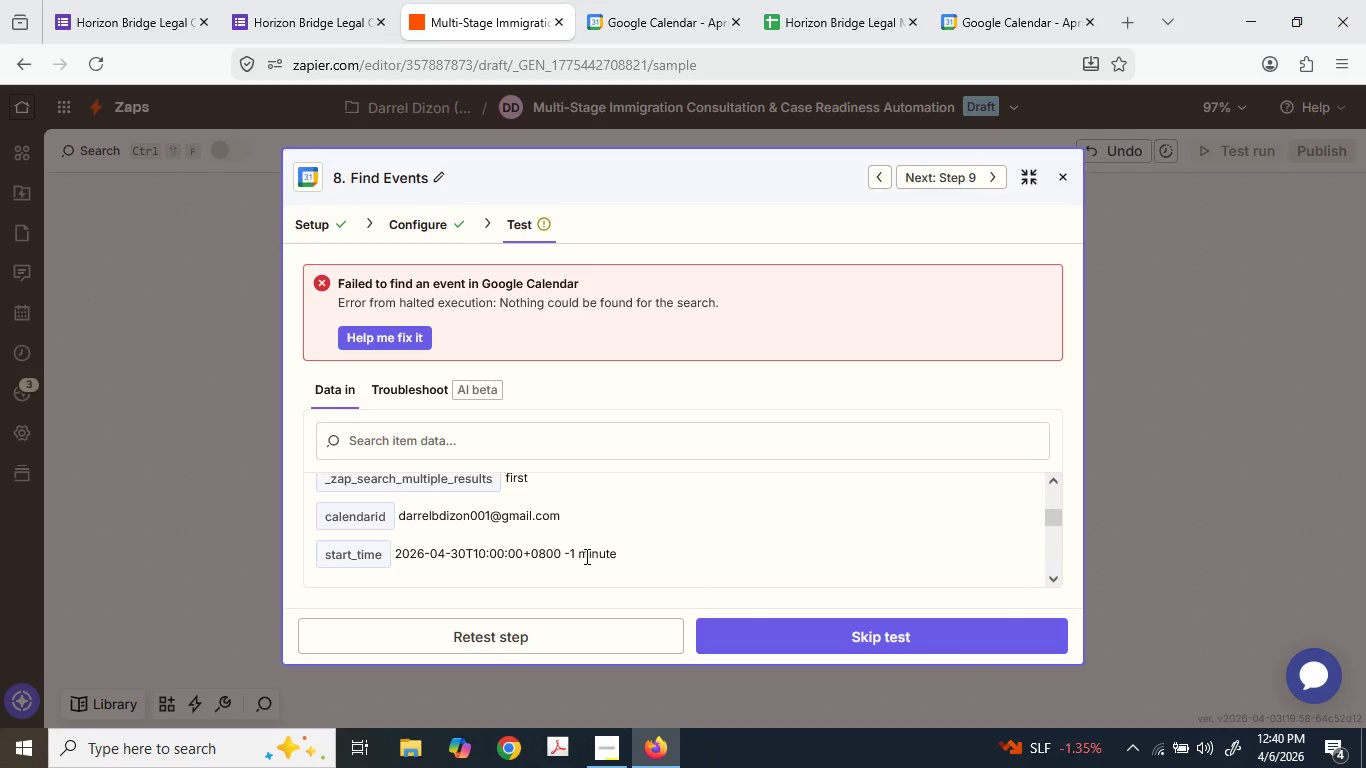 
left_click([578, 556])
 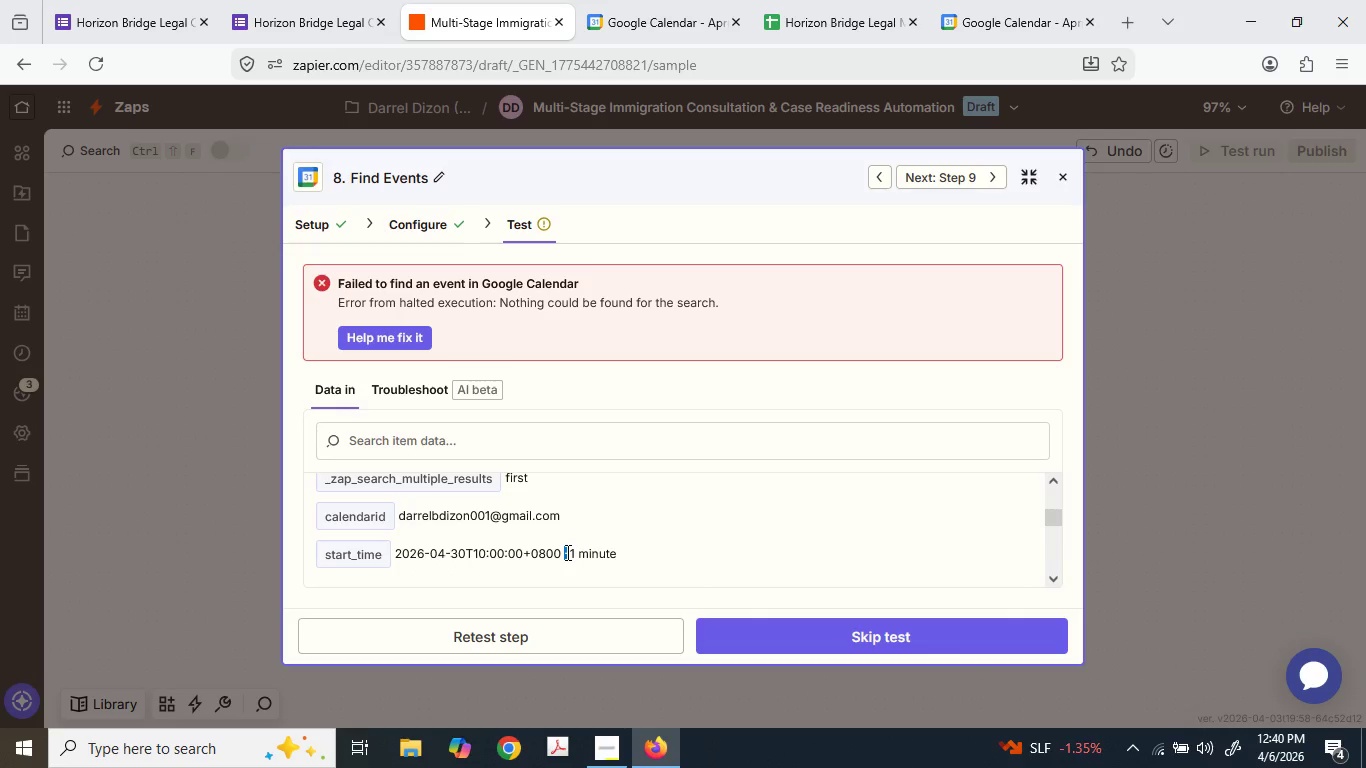 
left_click([566, 552])
 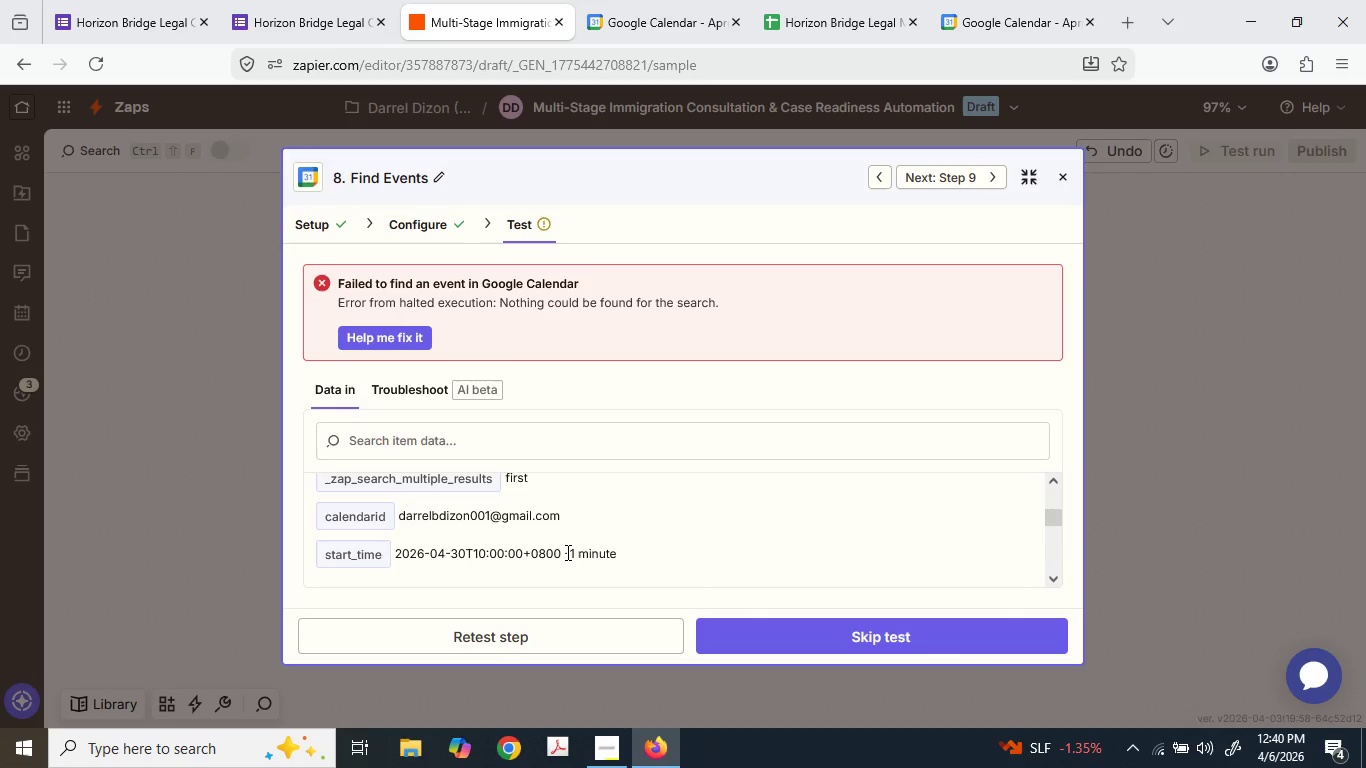 
left_click_drag(start_coordinate=[566, 552], to_coordinate=[559, 550])
 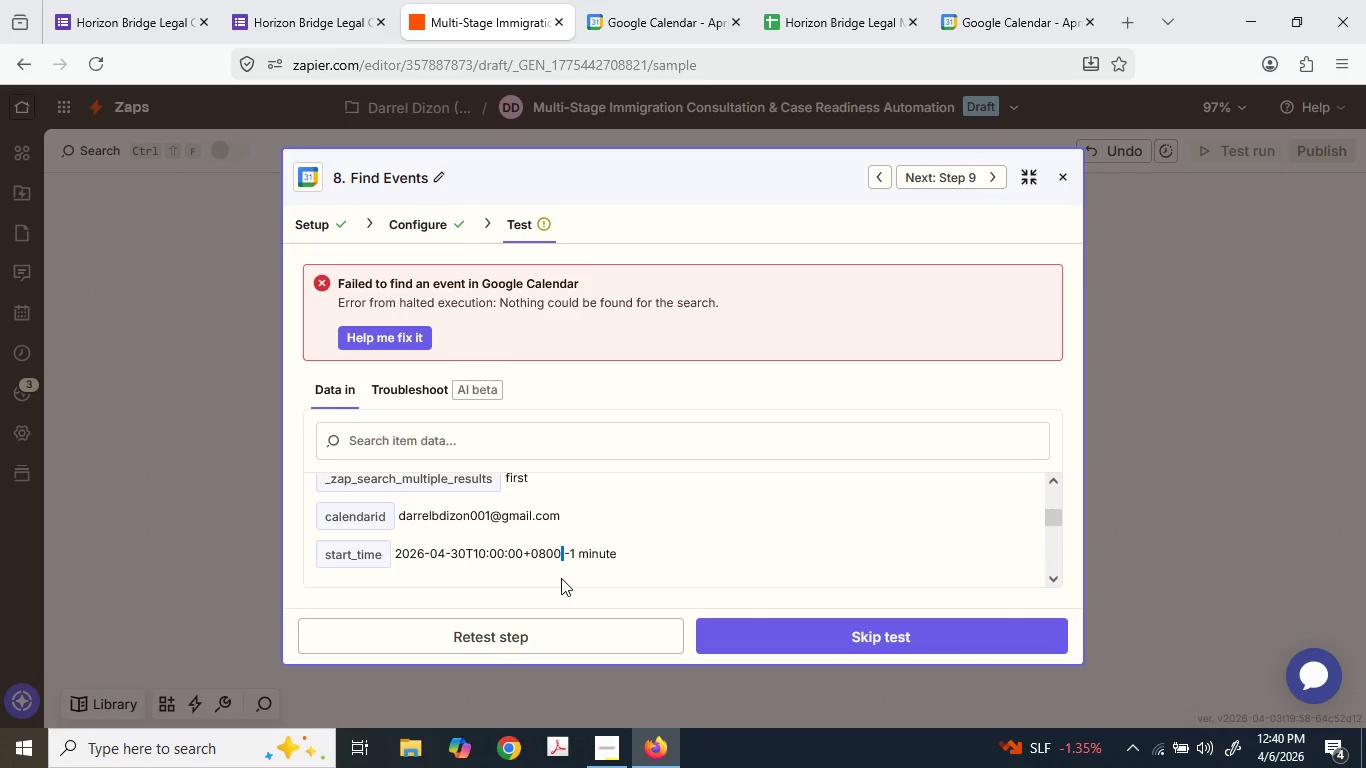 
key(ArrowLeft)
 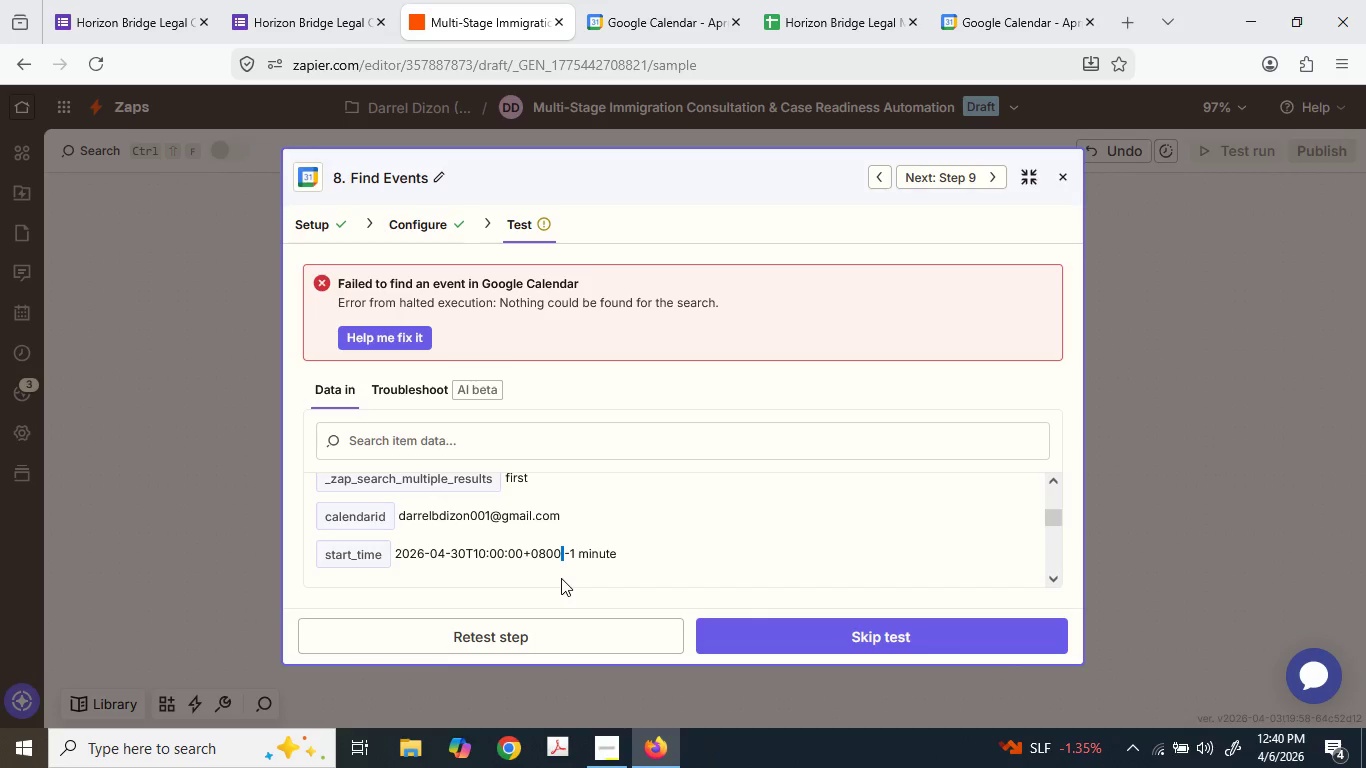 
key(ArrowRight)
 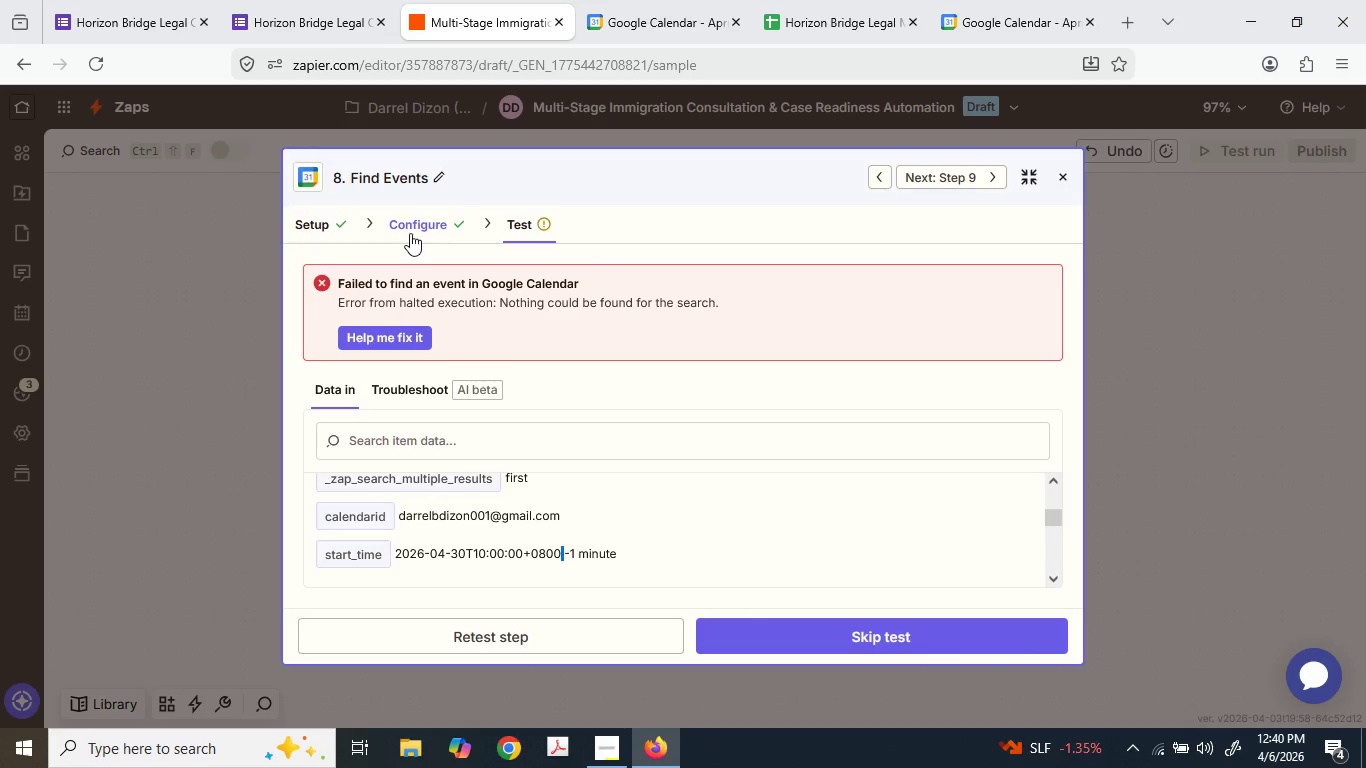 
left_click([410, 233])
 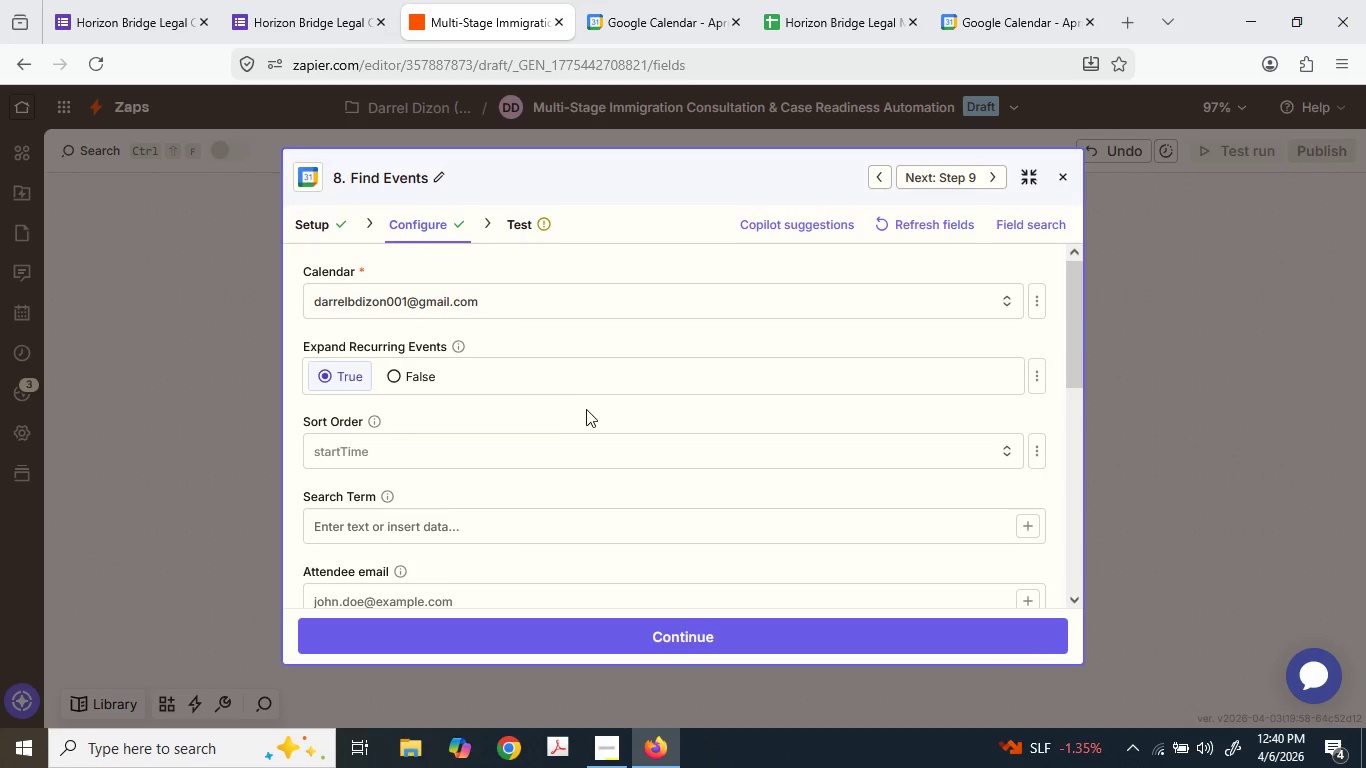 
scroll: coordinate [583, 549], scroll_direction: down, amount: 4.0
 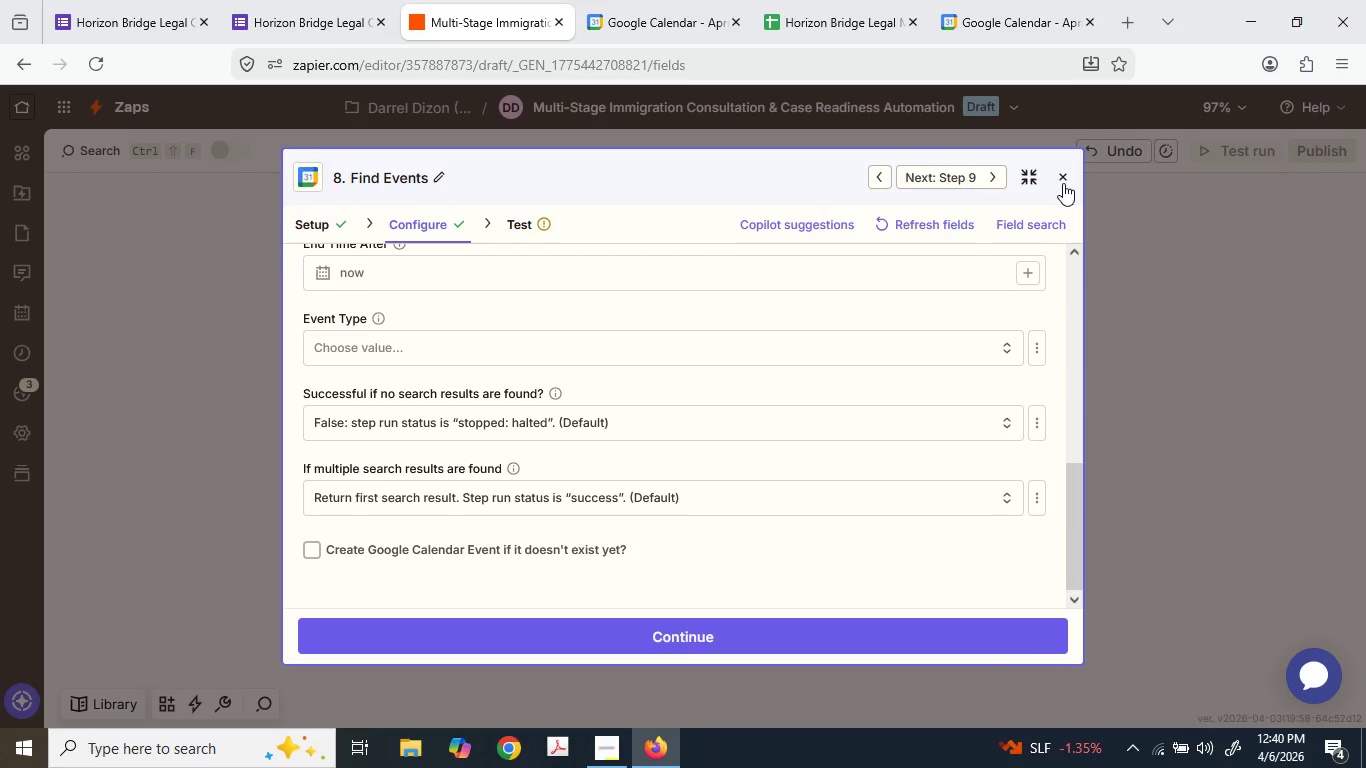 
scroll: coordinate [679, 454], scroll_direction: up, amount: 2.0
 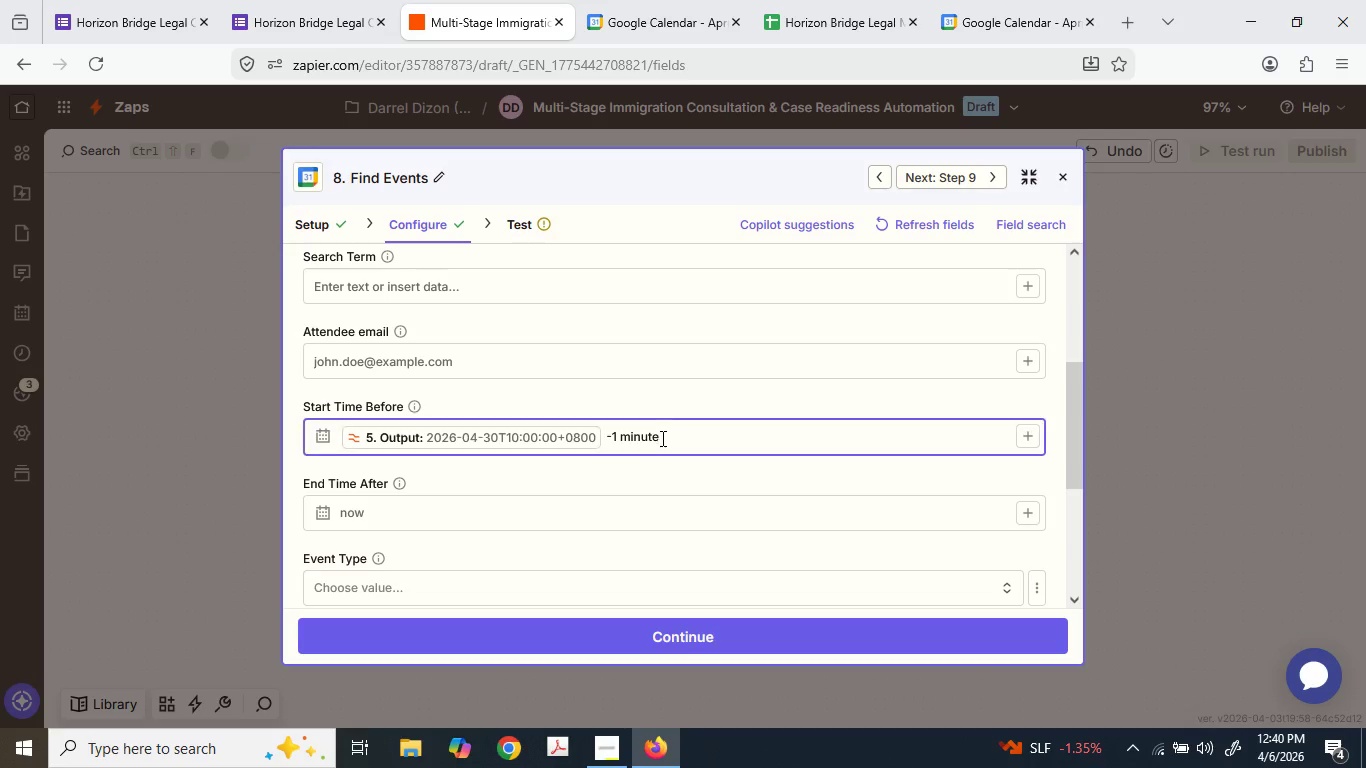 
double_click([663, 440])
 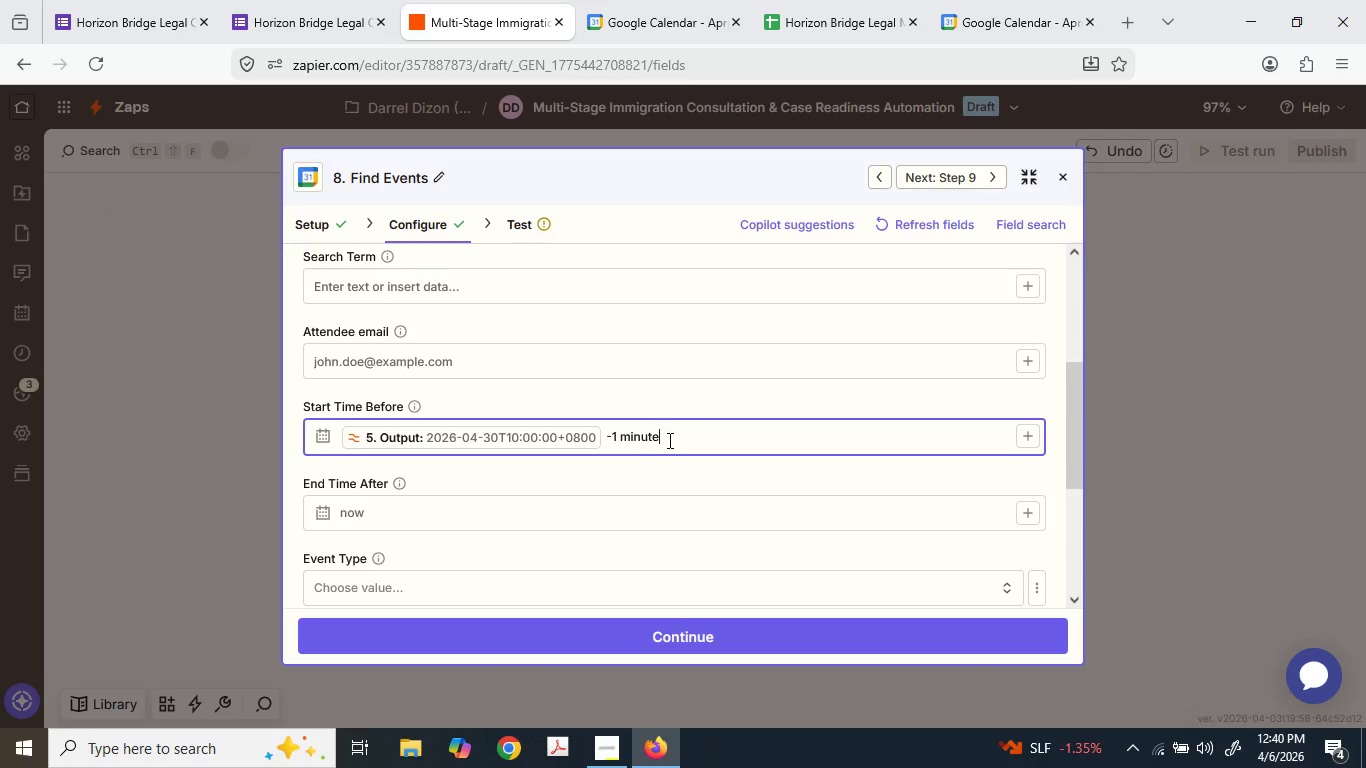 
left_click_drag(start_coordinate=[668, 440], to_coordinate=[607, 434])
 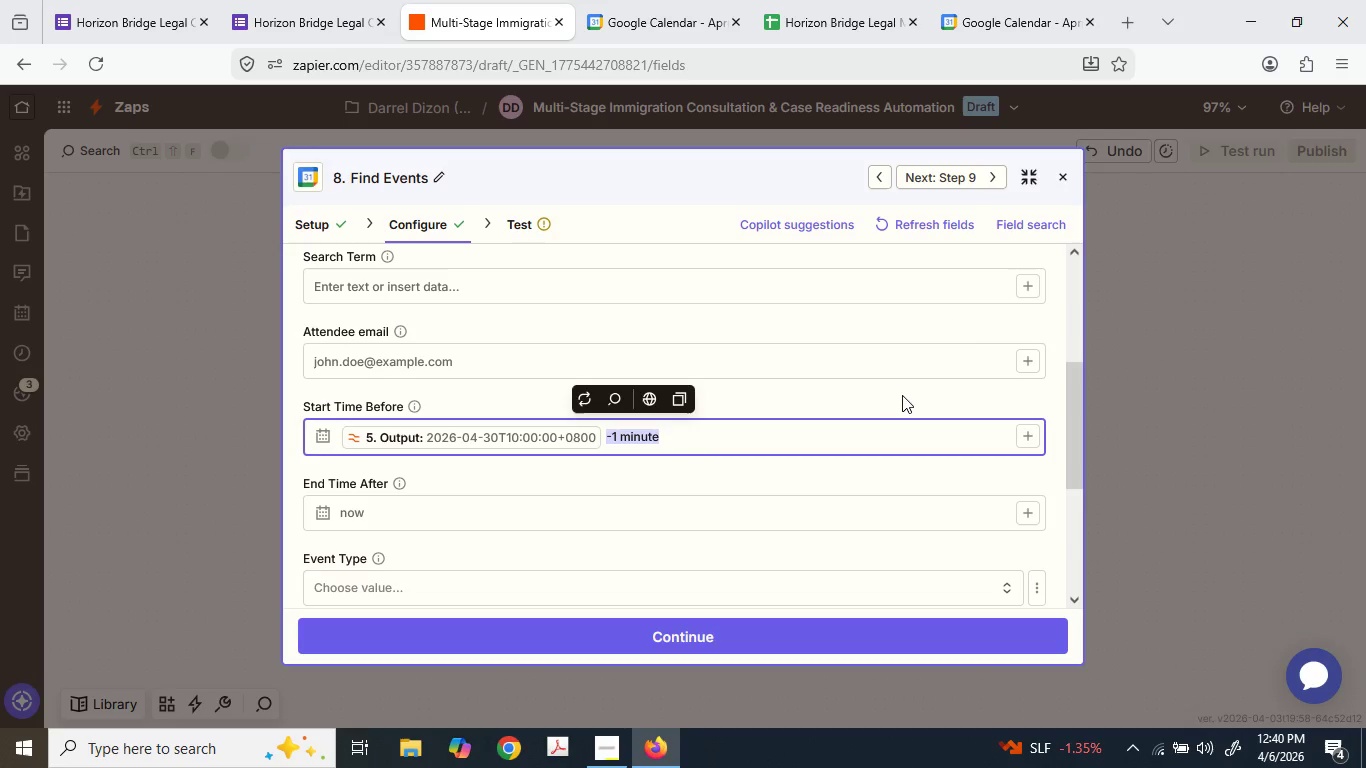 
wait(9.09)
 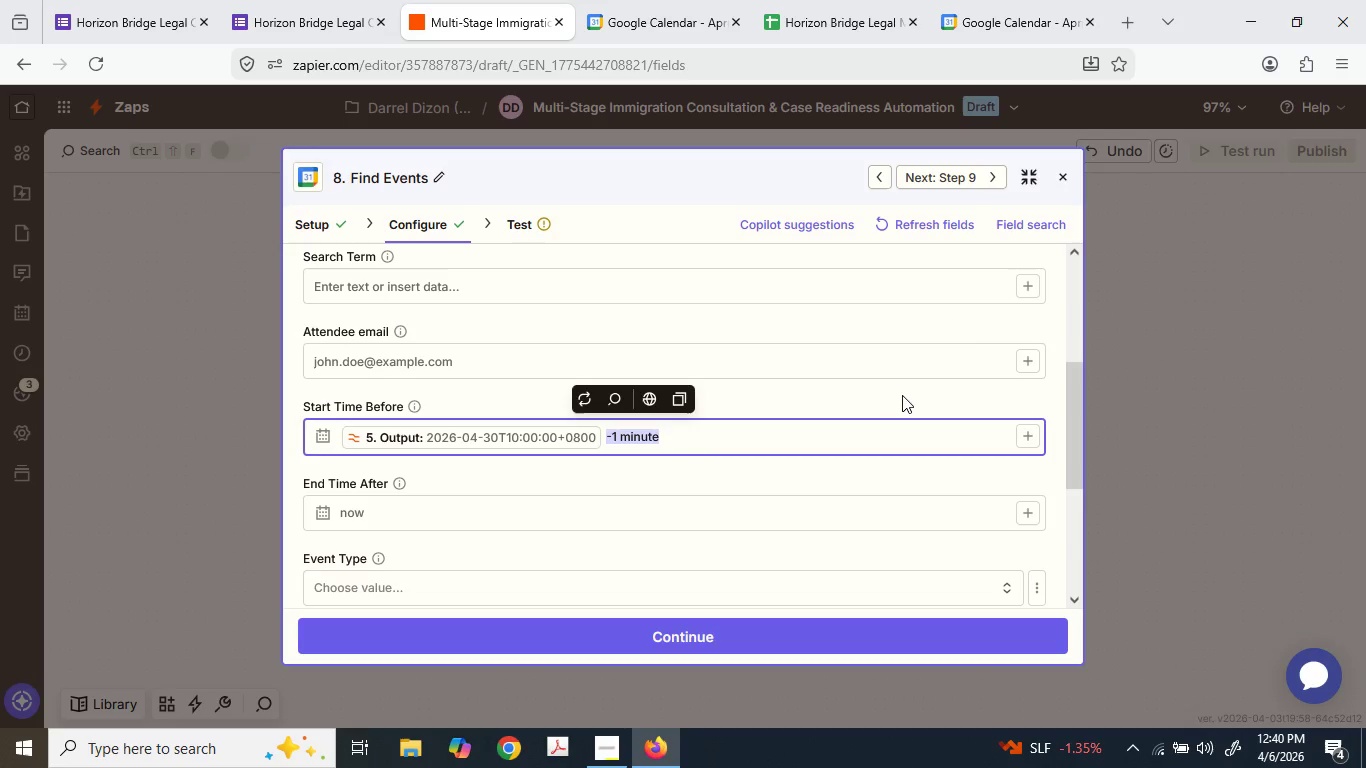 
left_click([604, 429])
 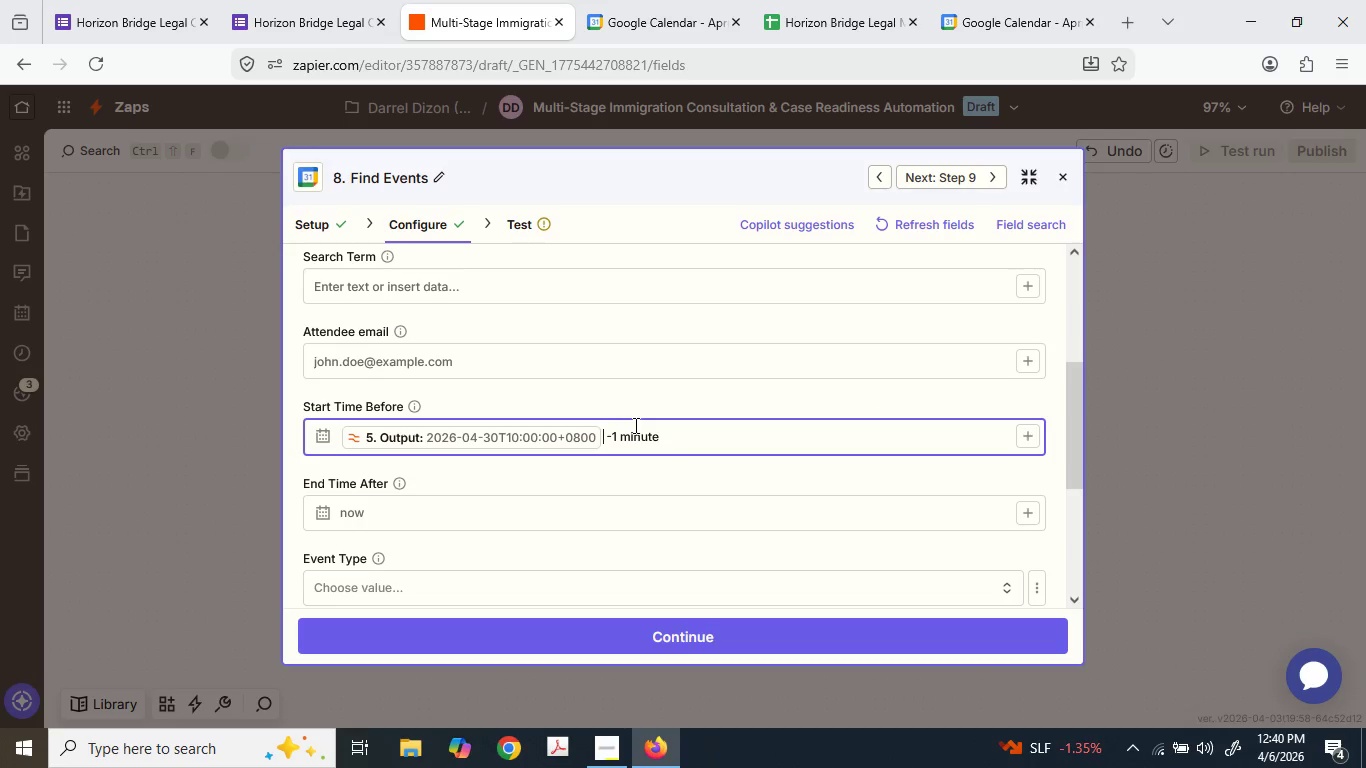 
key(Delete)
 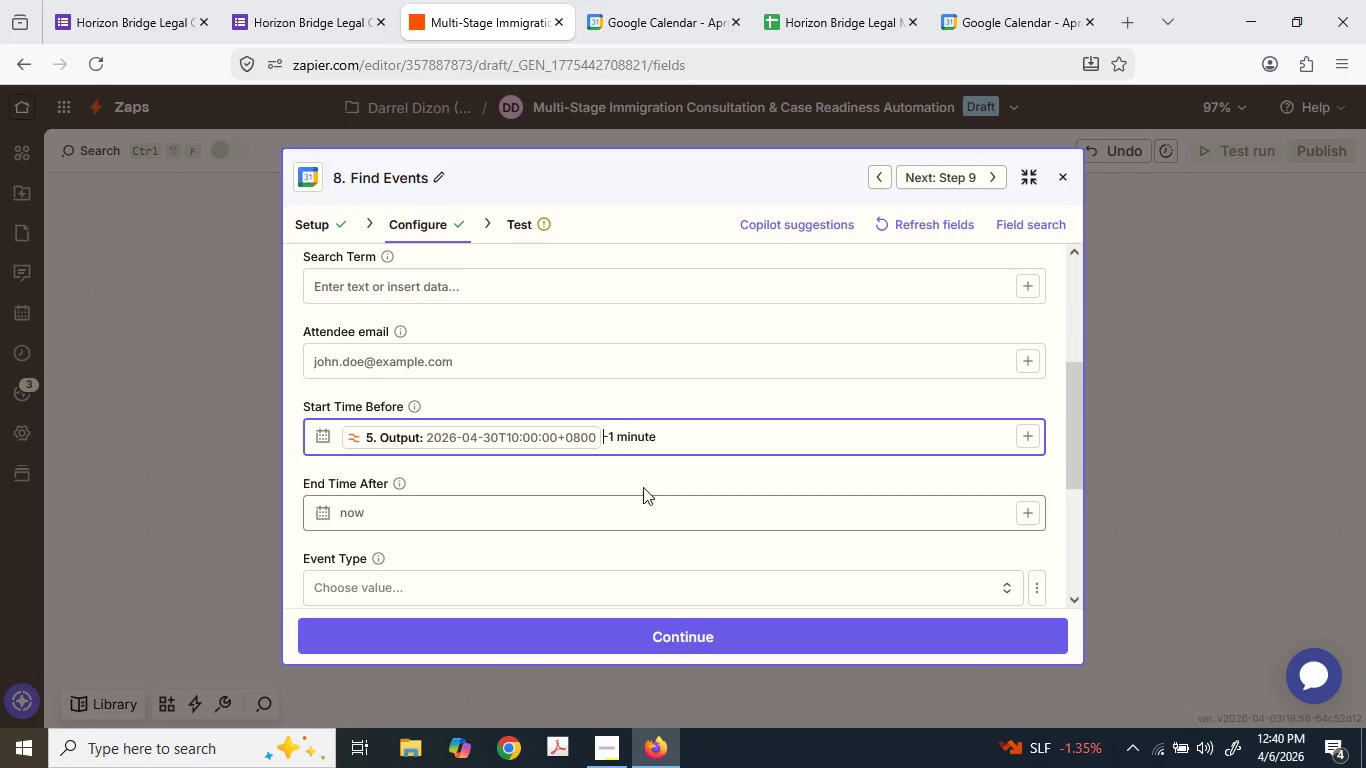 
left_click([616, 428])
 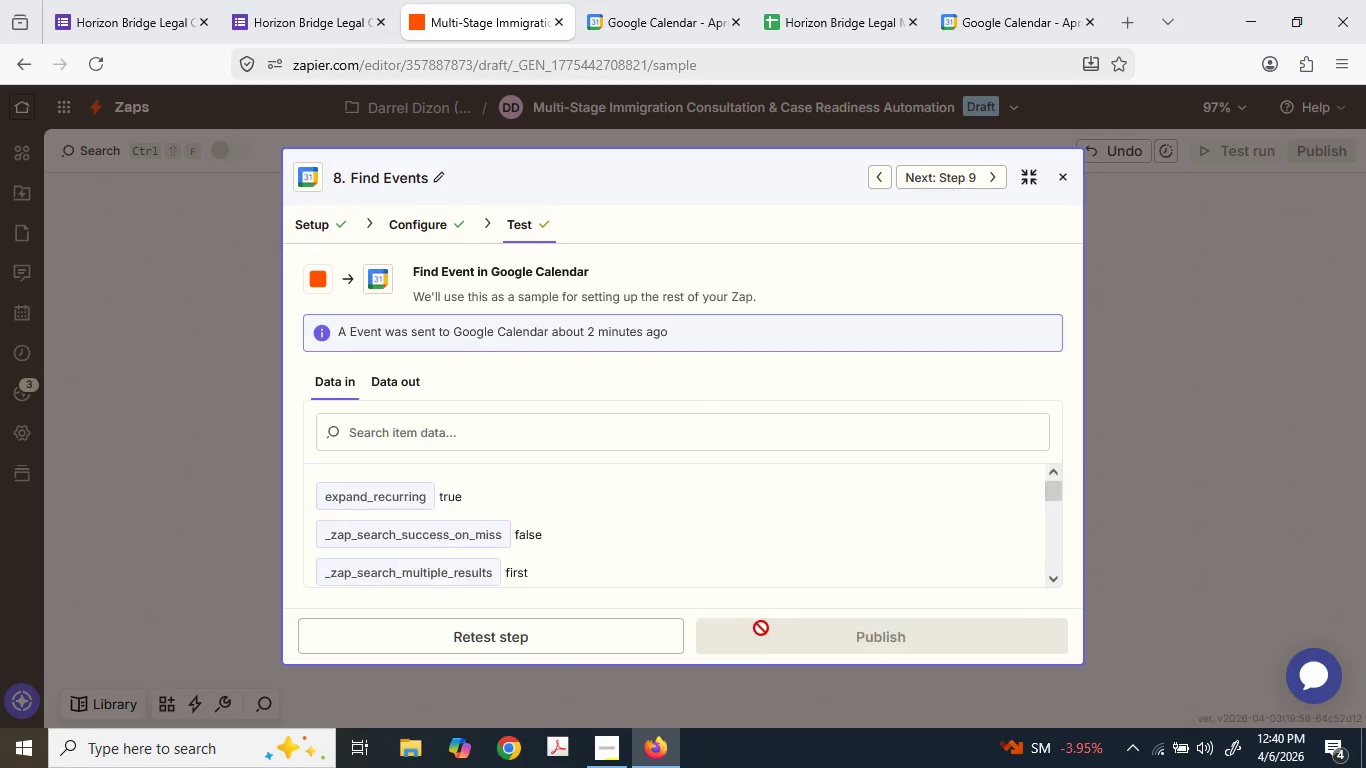 
wait(6.5)
 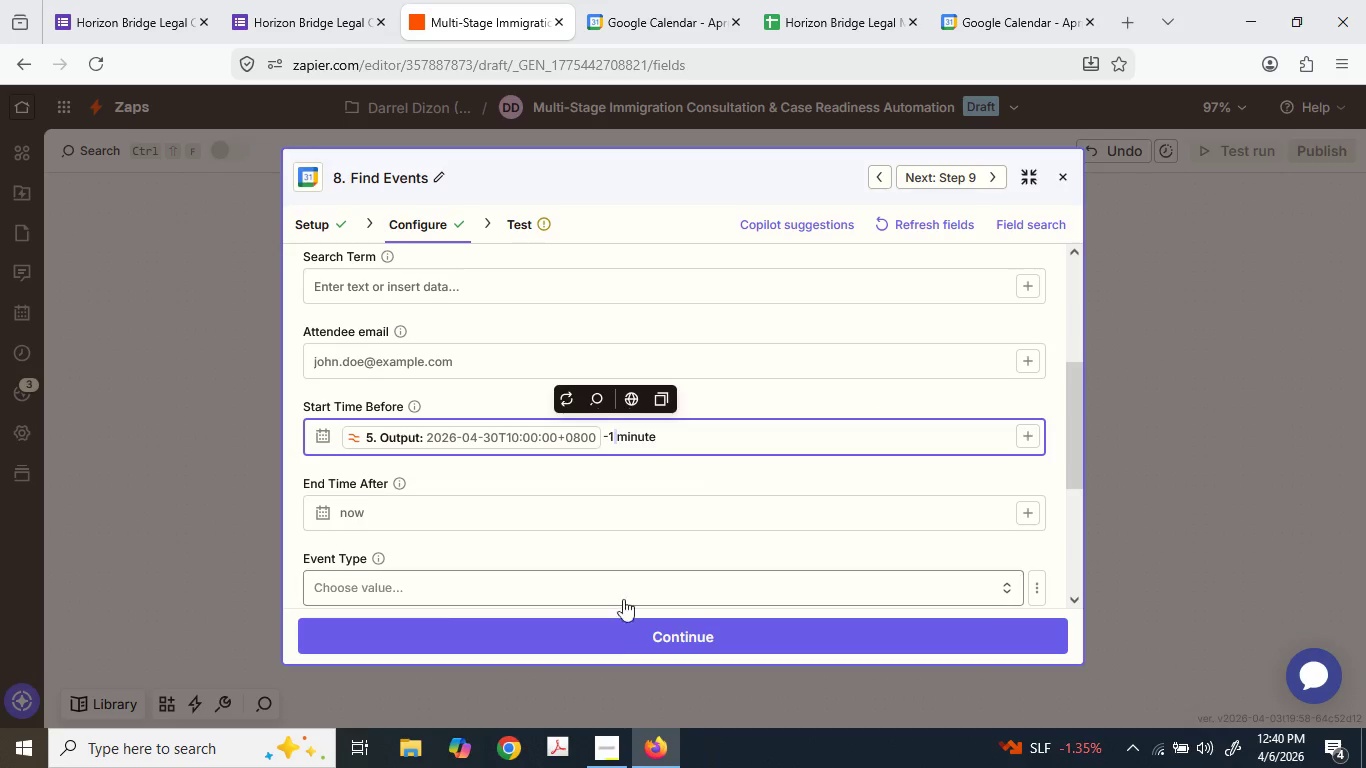 
scroll: coordinate [500, 460], scroll_direction: down, amount: 20.0
 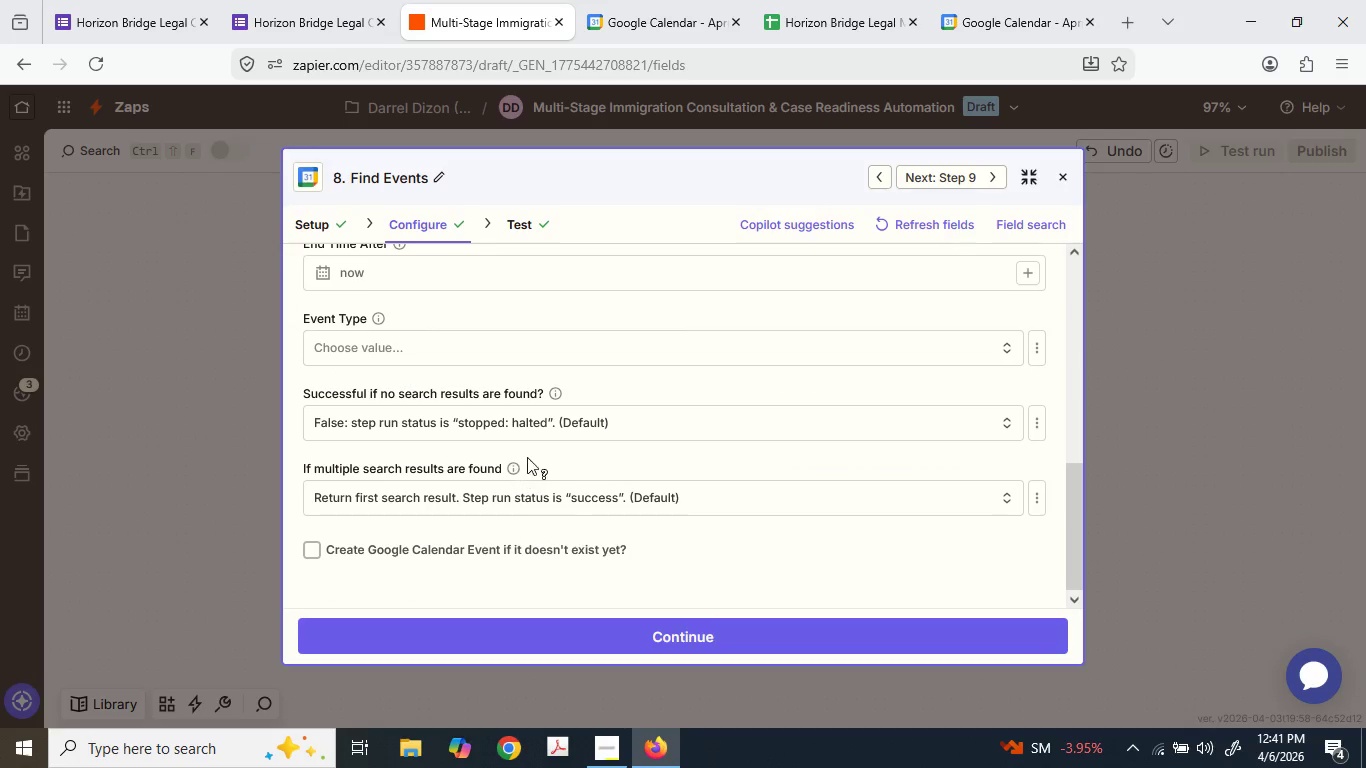 
scroll: coordinate [534, 451], scroll_direction: up, amount: 1.0
 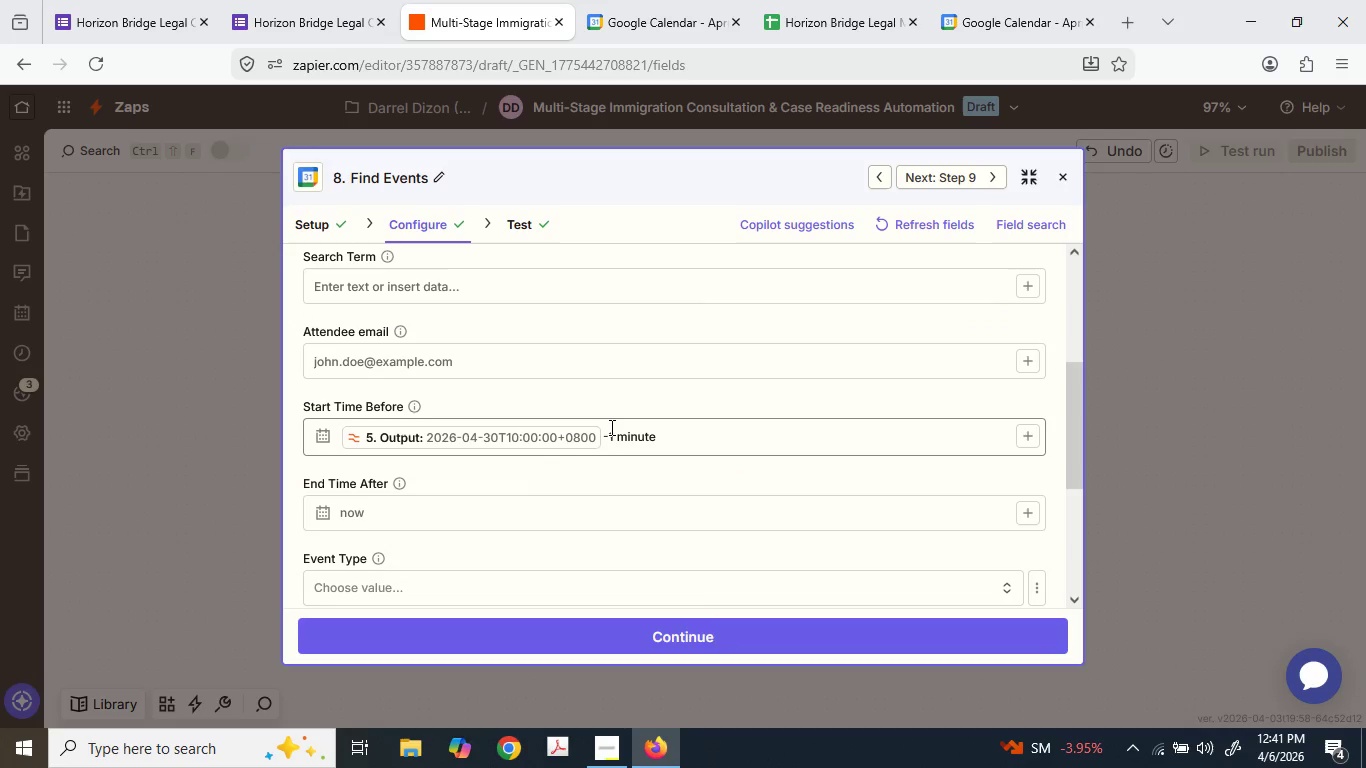 
left_click([613, 427])
 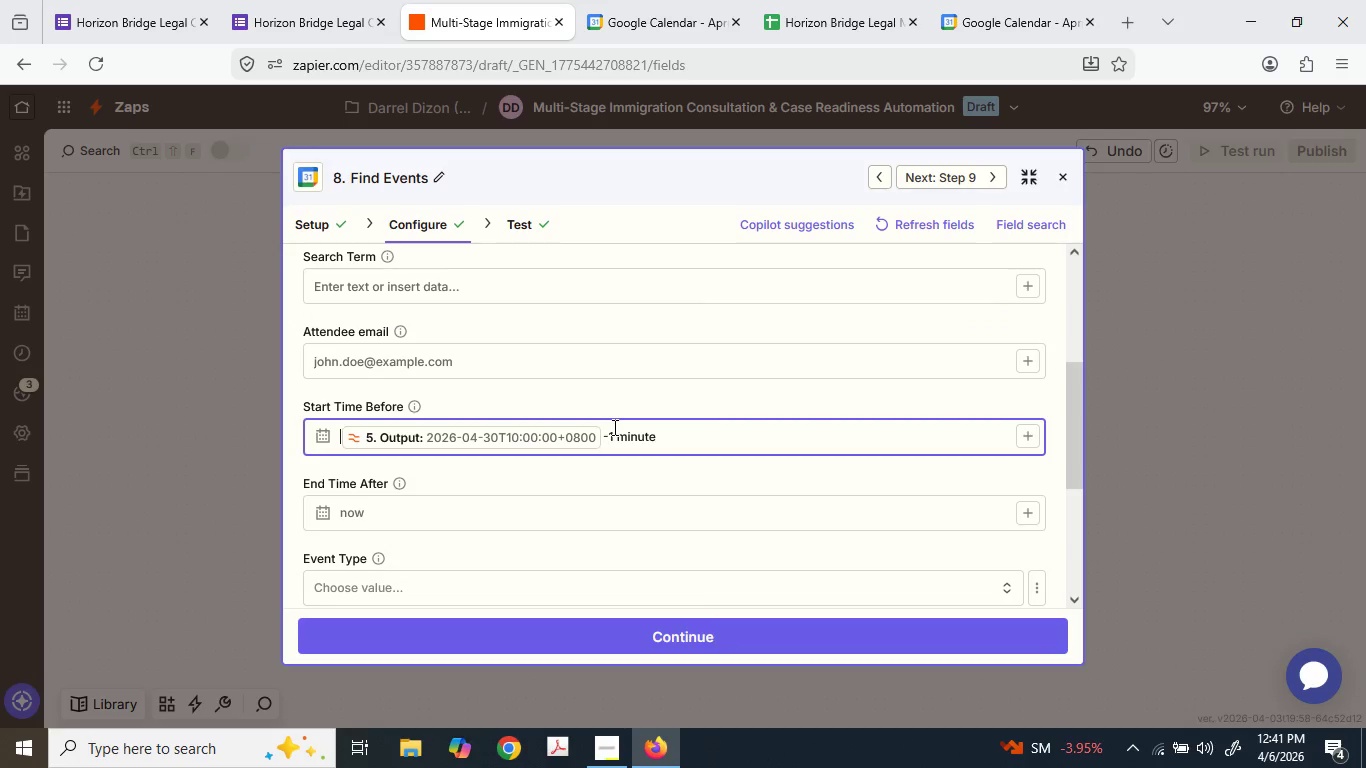 
left_click([613, 427])
 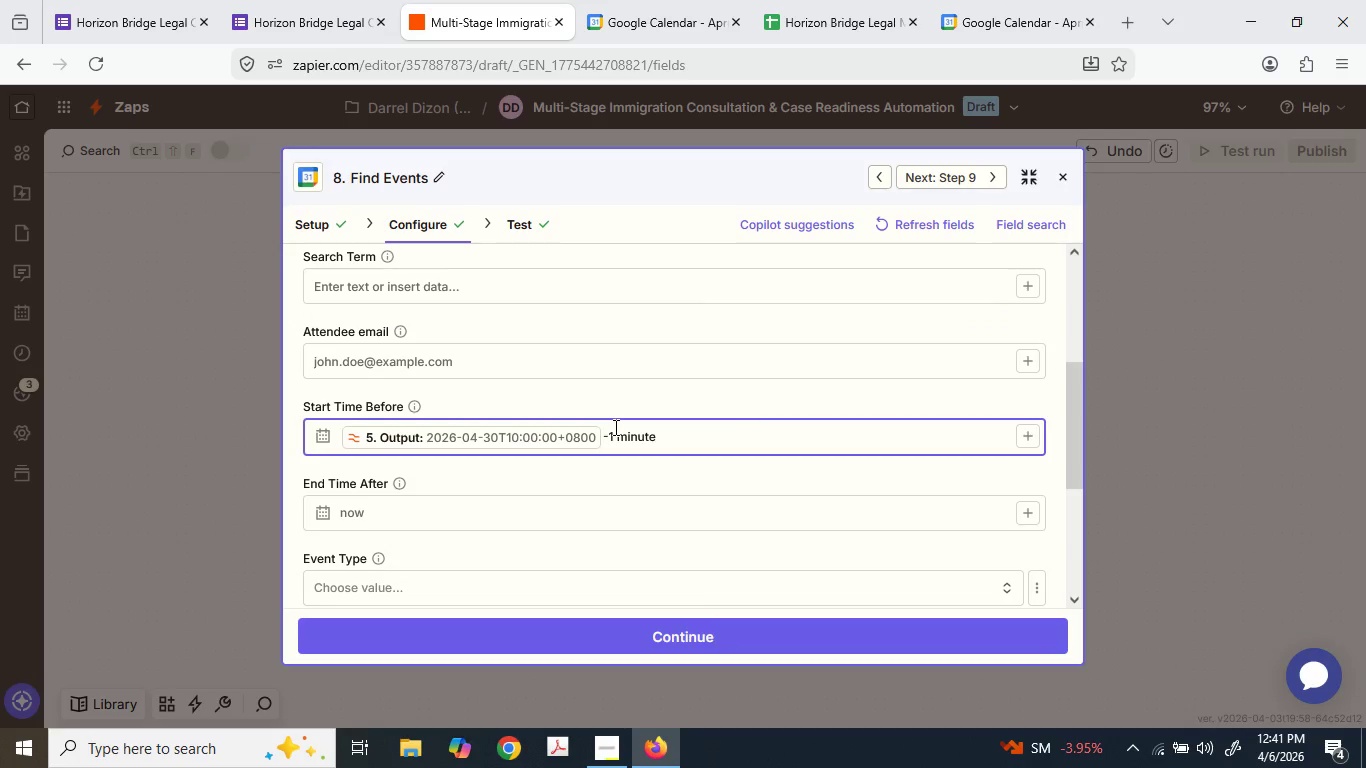 
key(Numpad0)
 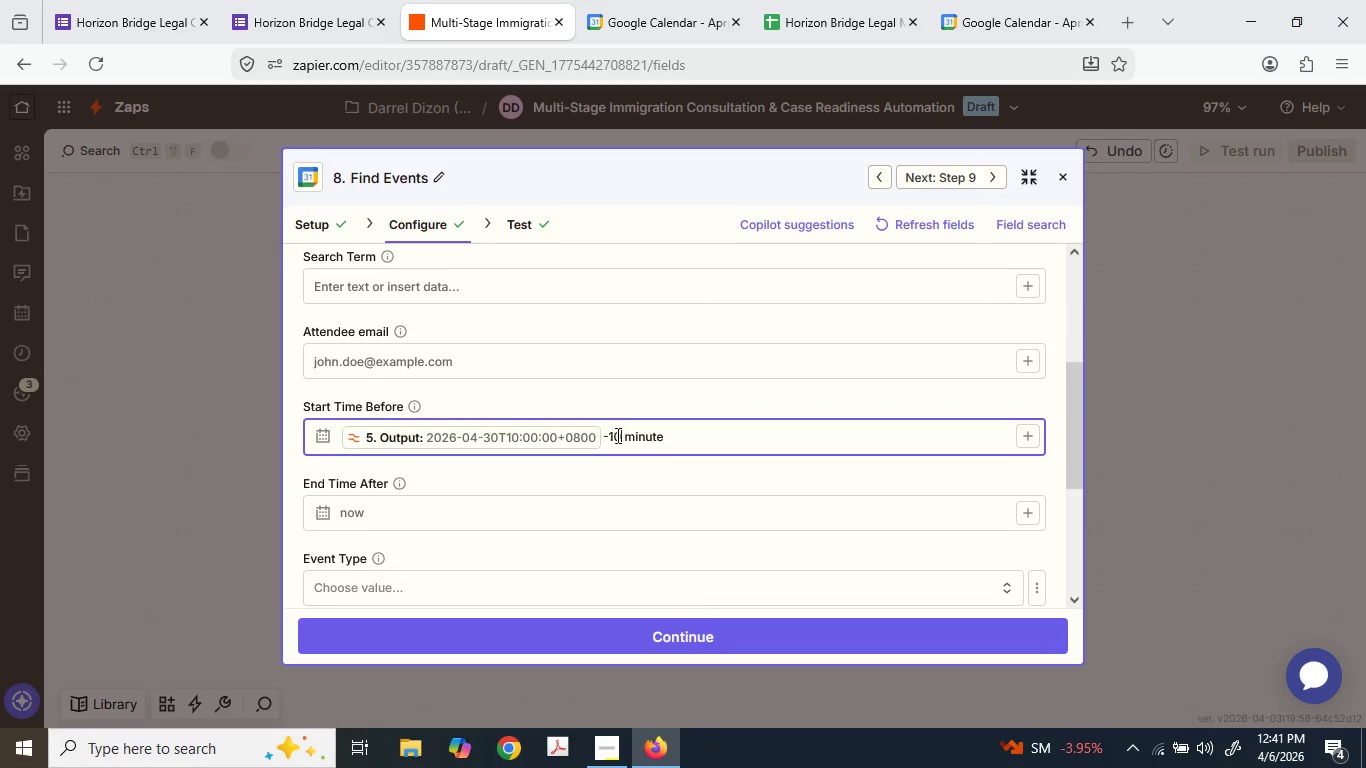 
key(Numpad0)
 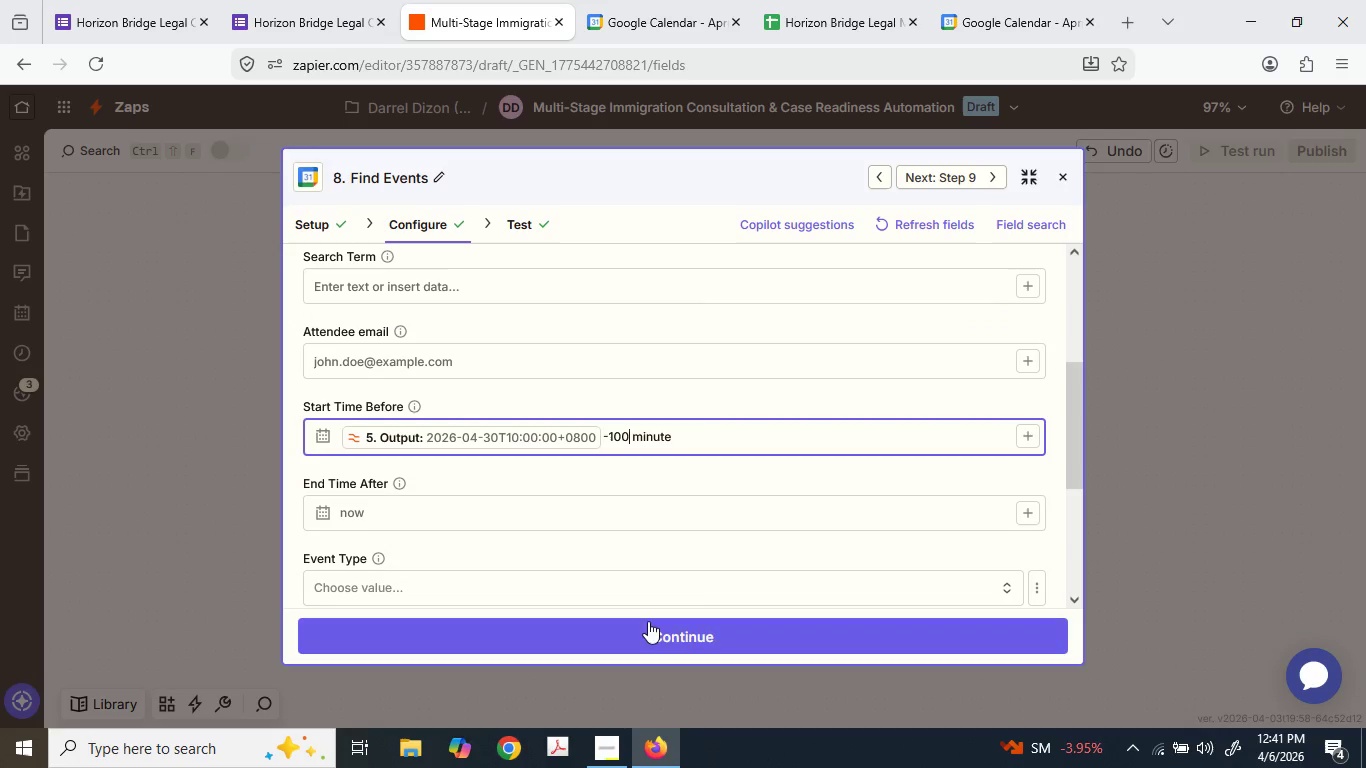 
left_click([648, 619])
 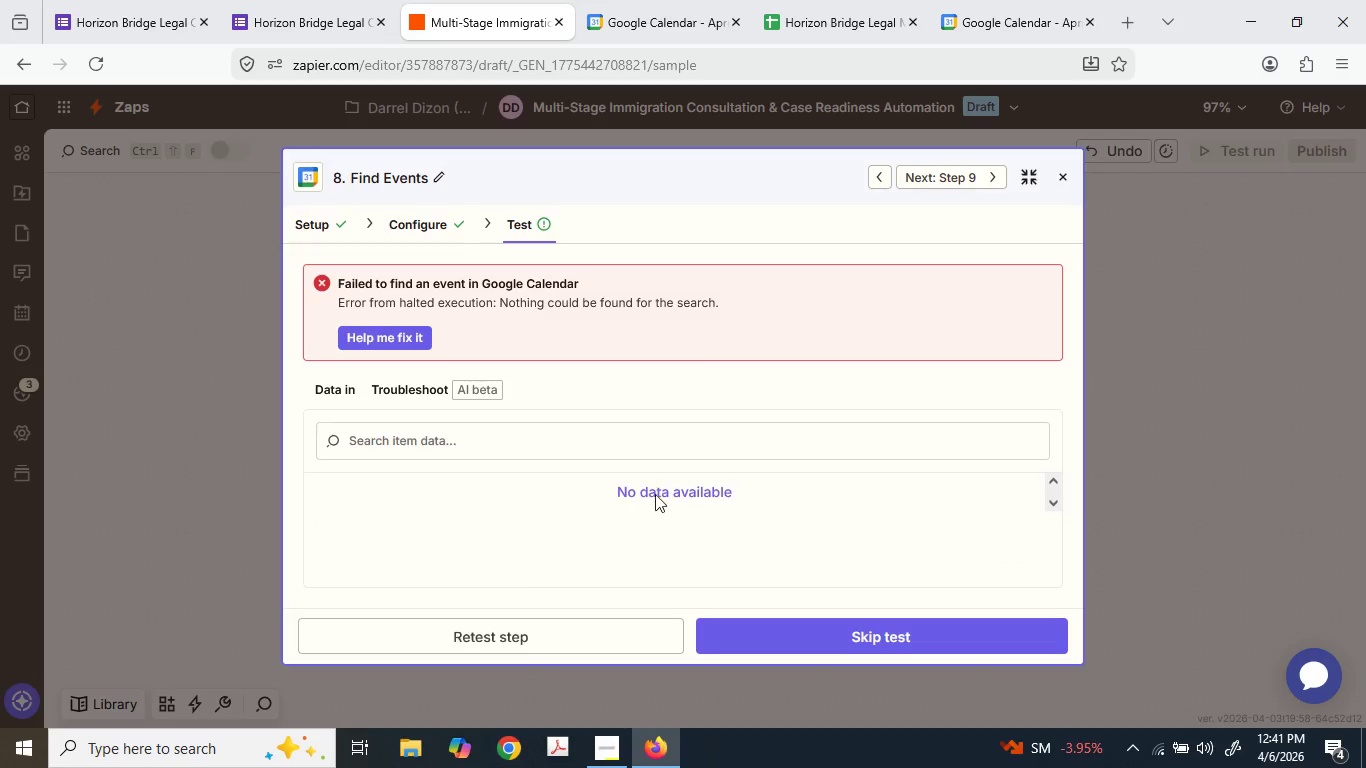 
left_click([431, 225])
 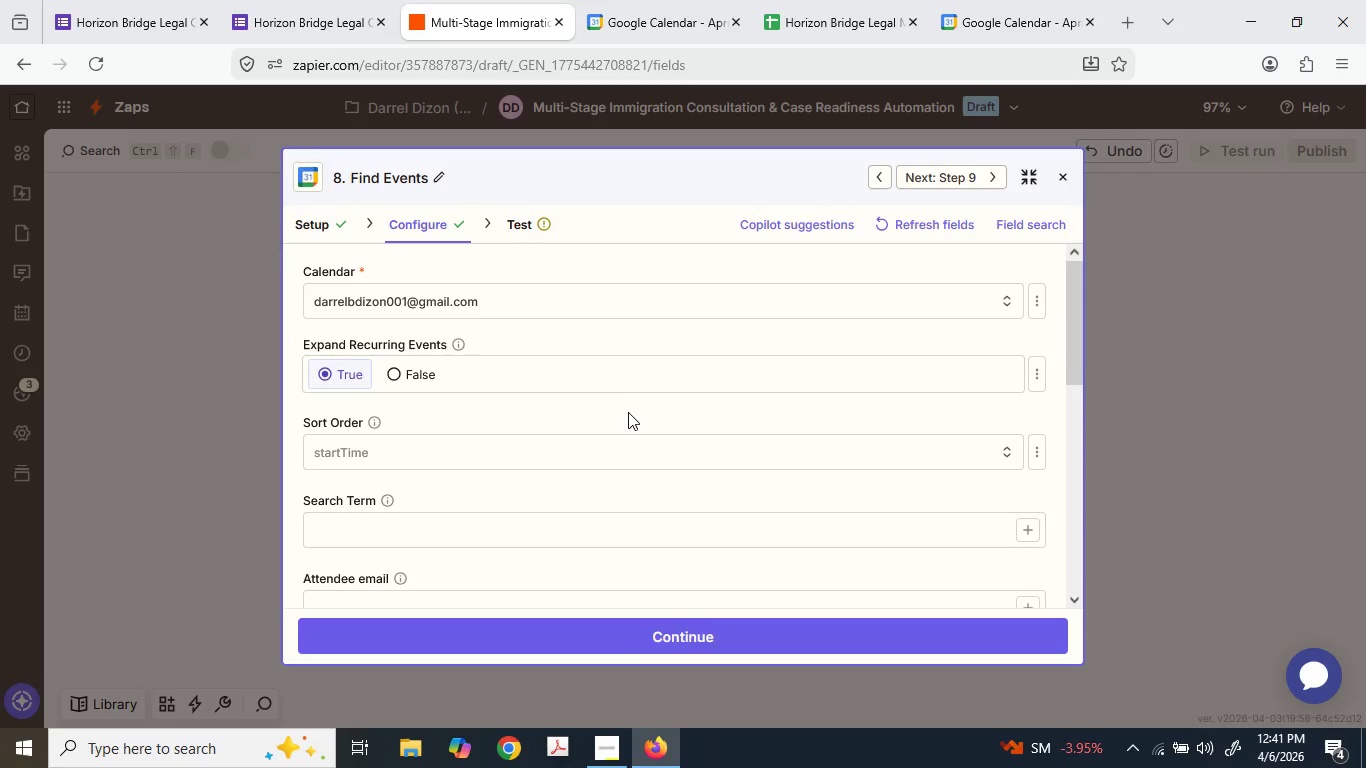 
scroll: coordinate [629, 417], scroll_direction: down, amount: 3.0
 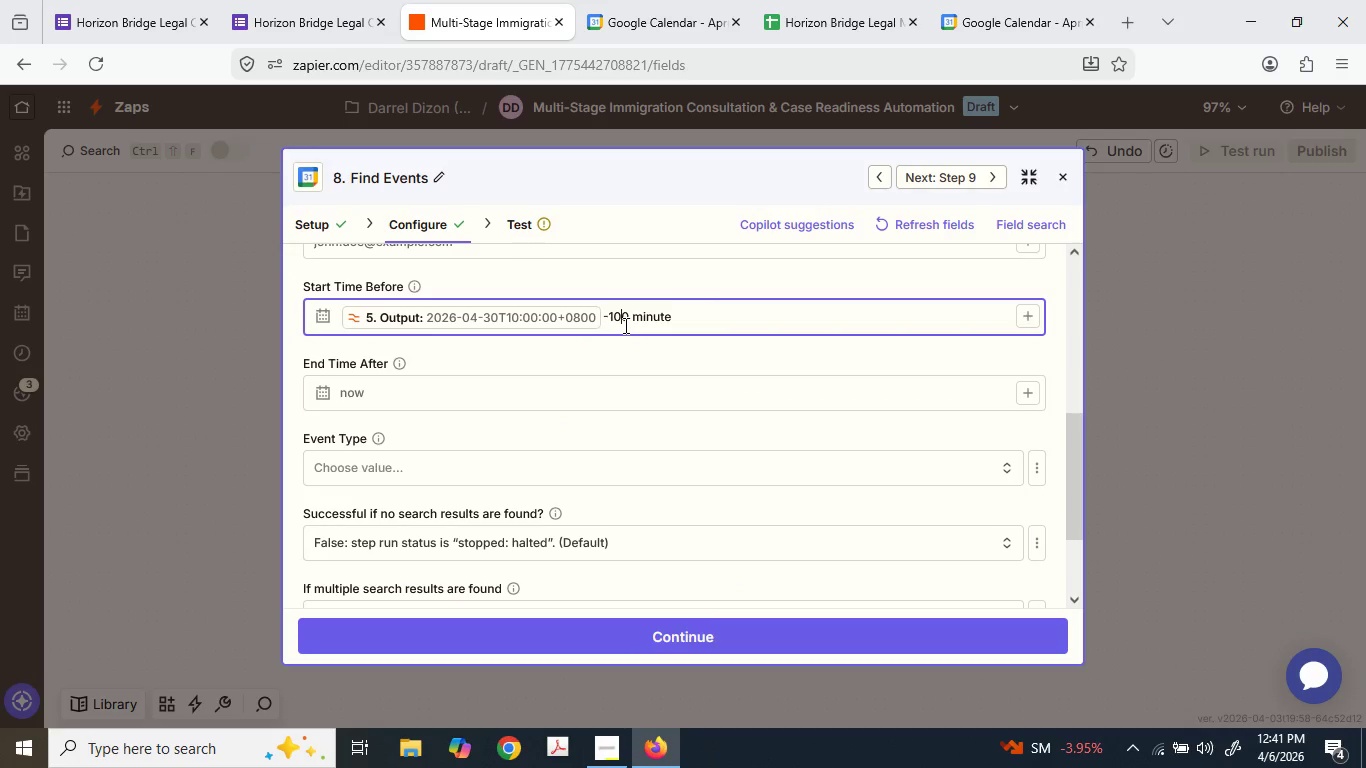 
left_click_drag(start_coordinate=[627, 320], to_coordinate=[608, 314])
 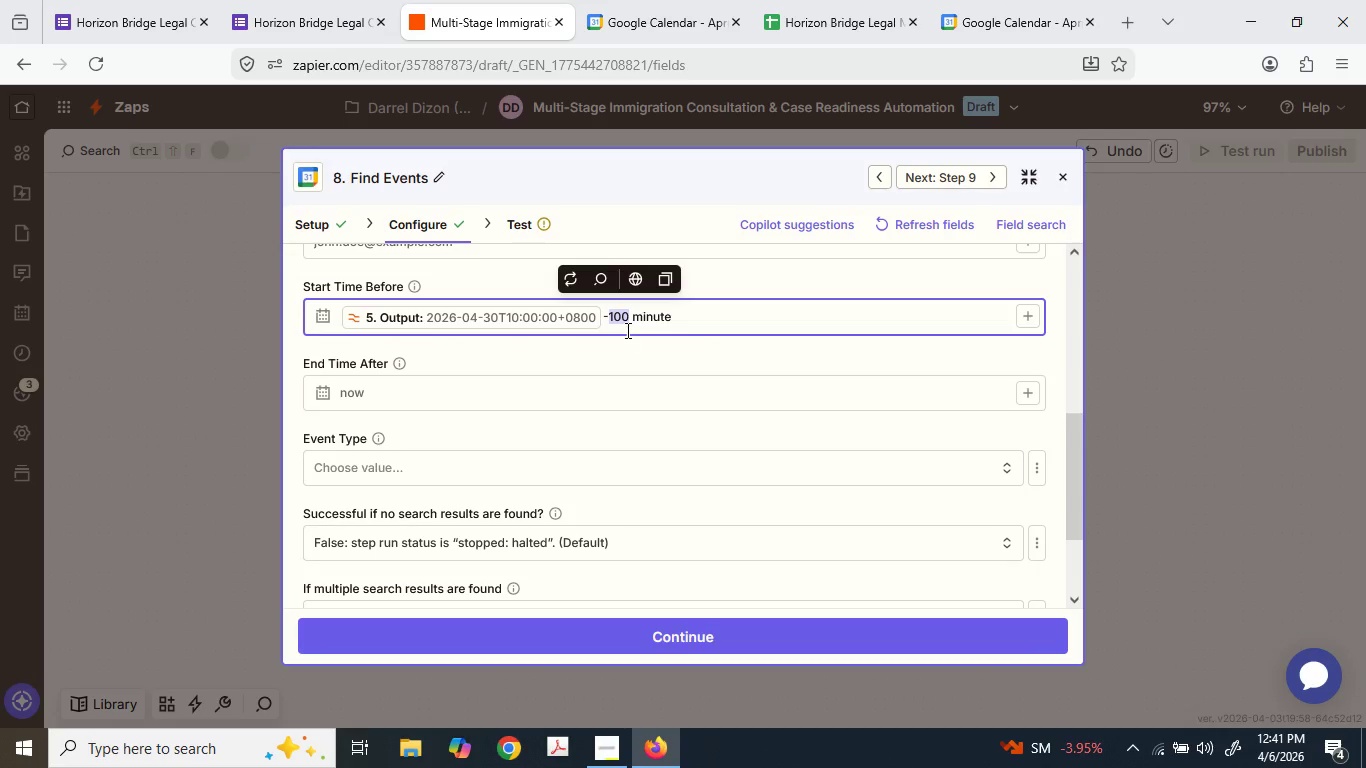 
key(Numpad2)
 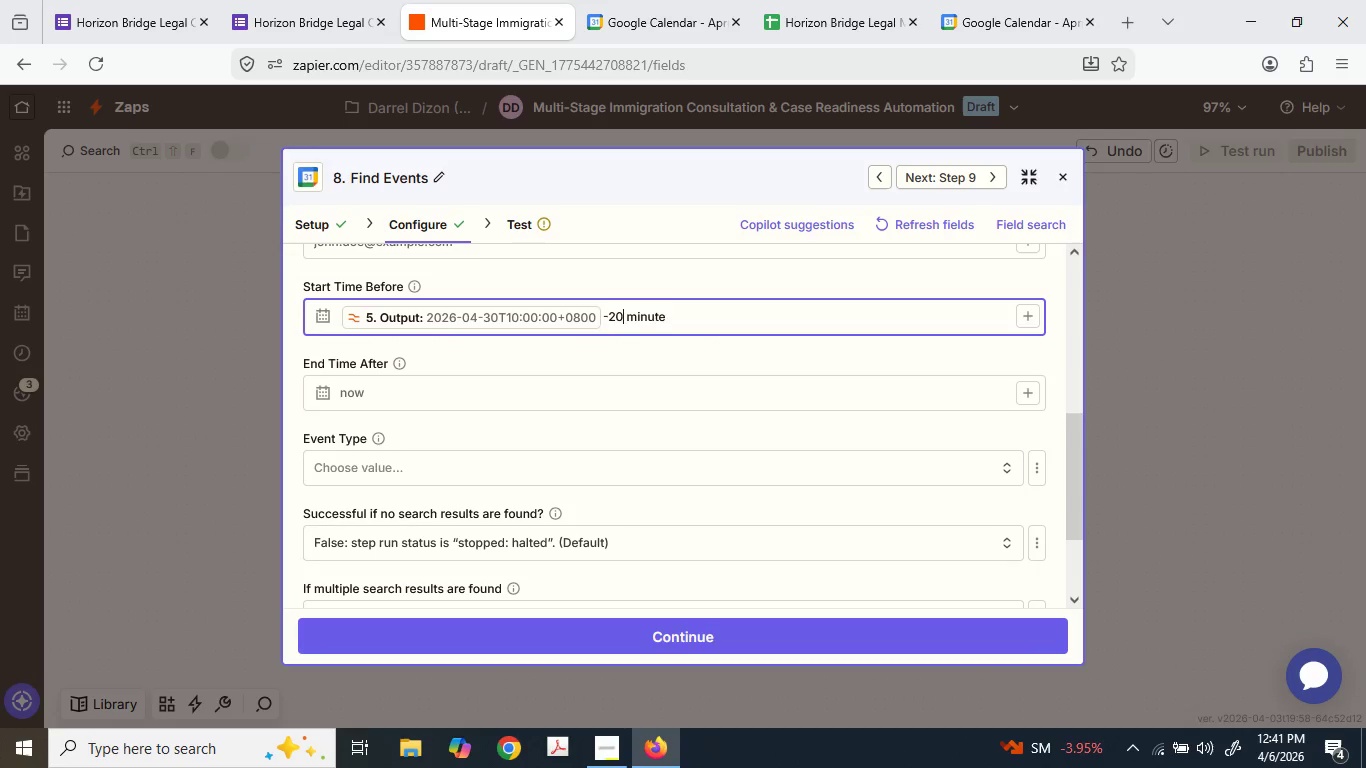 
key(Numpad0)
 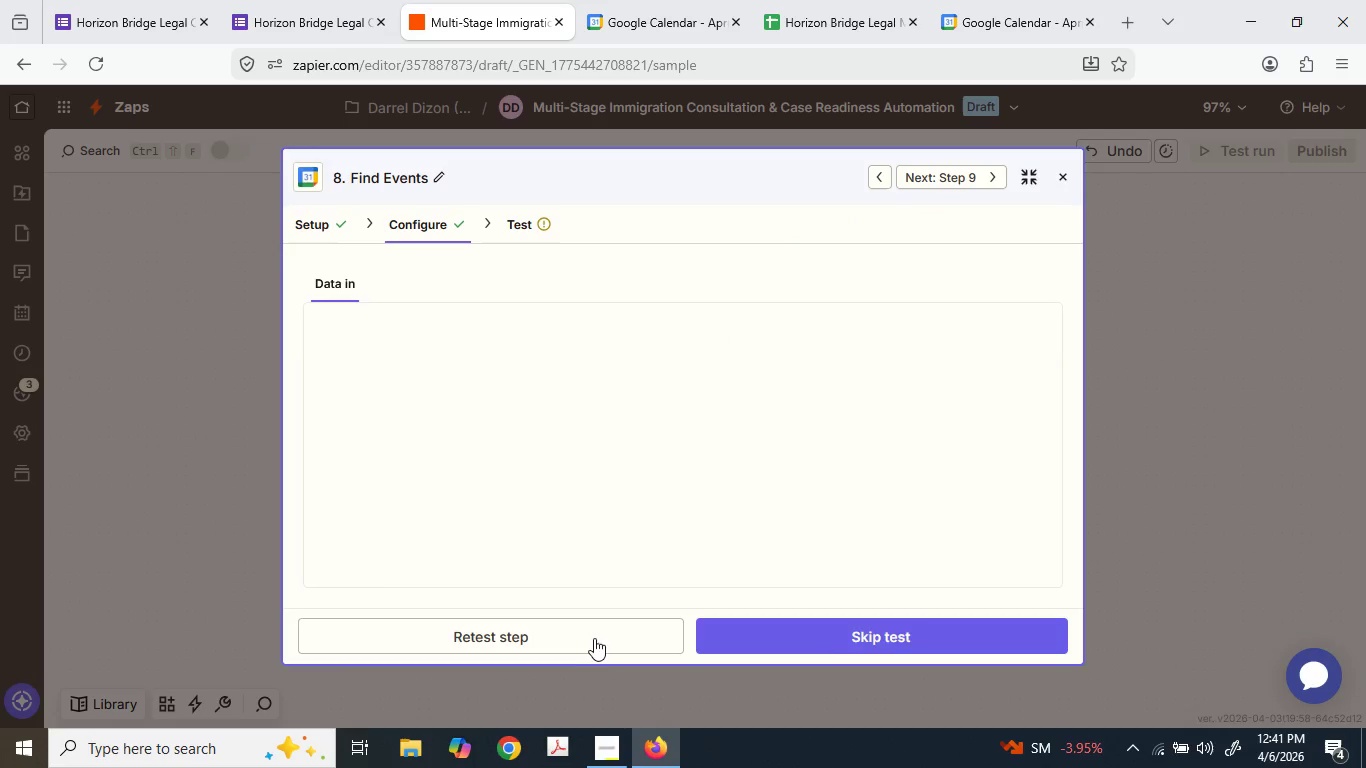 
left_click_drag(start_coordinate=[586, 638], to_coordinate=[797, 613])
 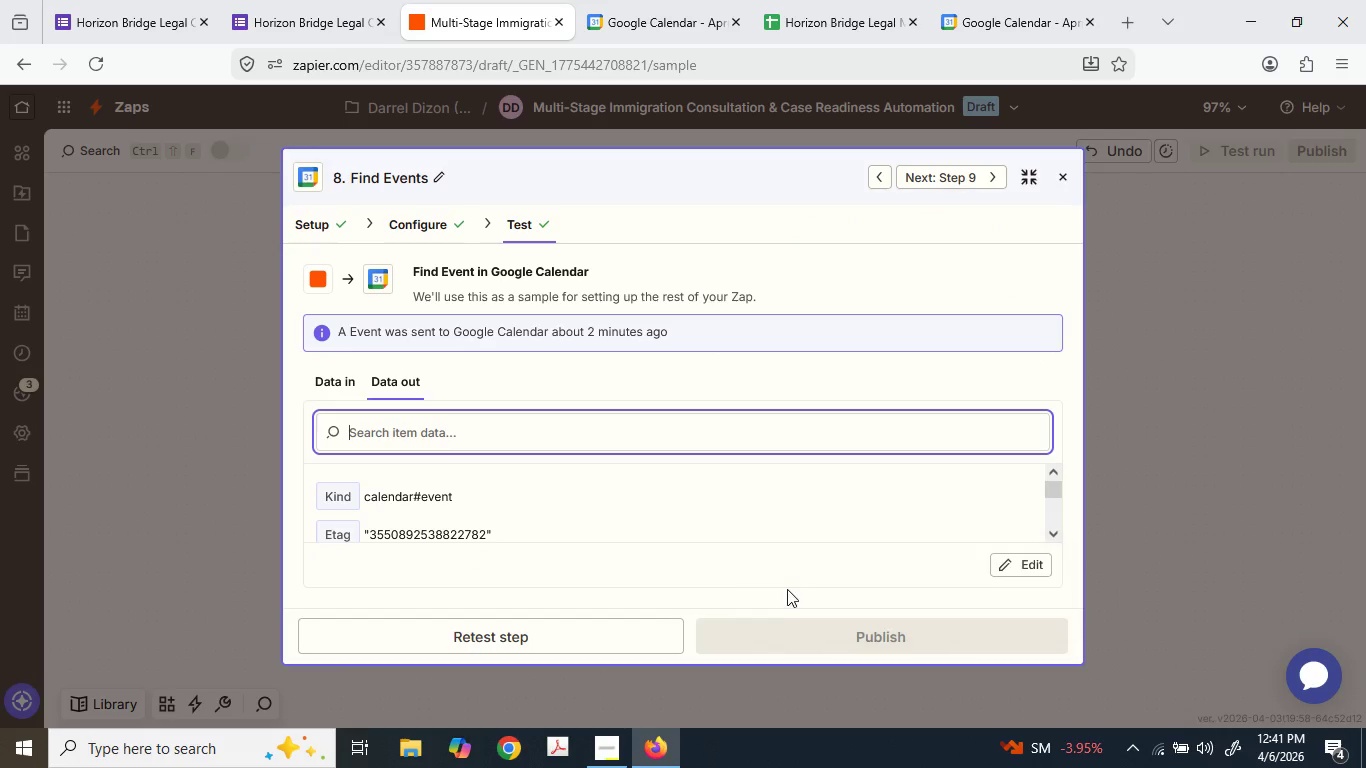 
scroll: coordinate [539, 573], scroll_direction: down, amount: 5.0
 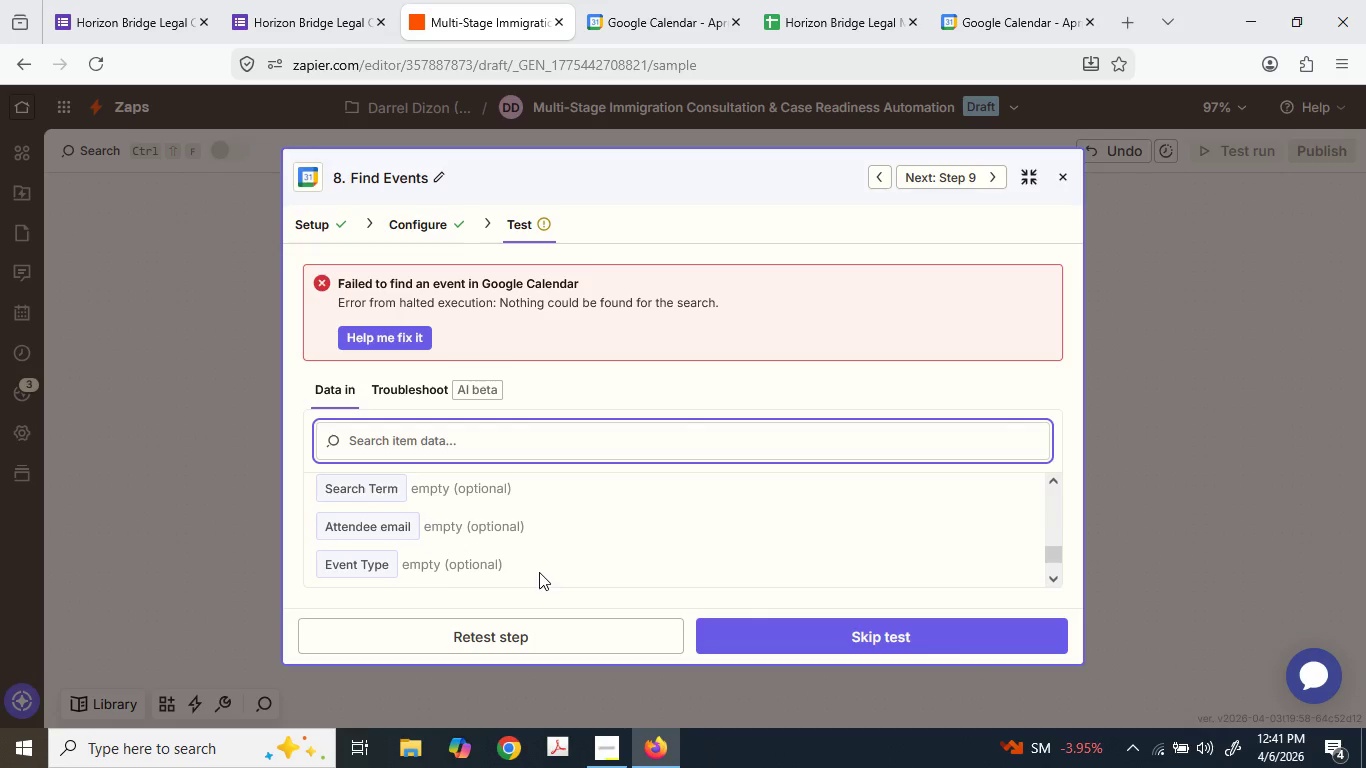 
scroll: coordinate [539, 570], scroll_direction: up, amount: 2.0
 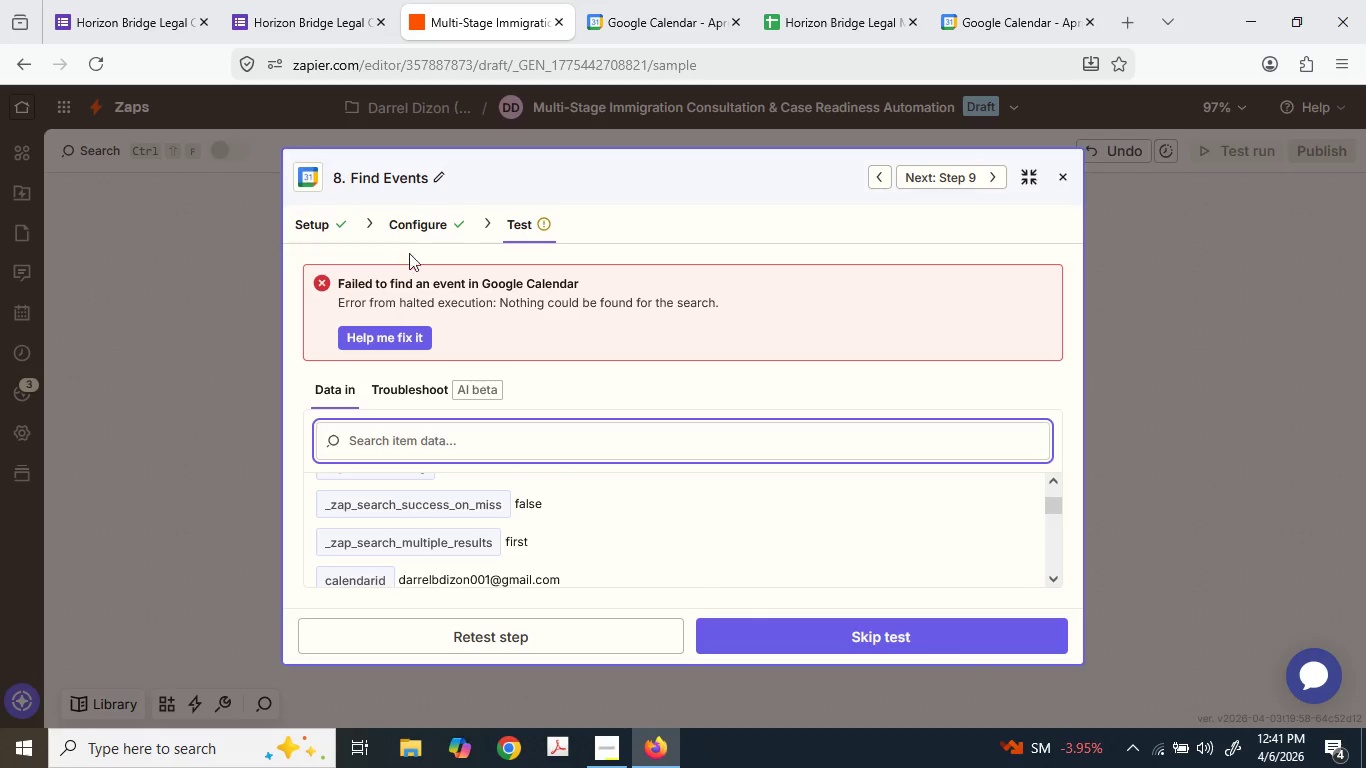 
left_click([414, 222])
 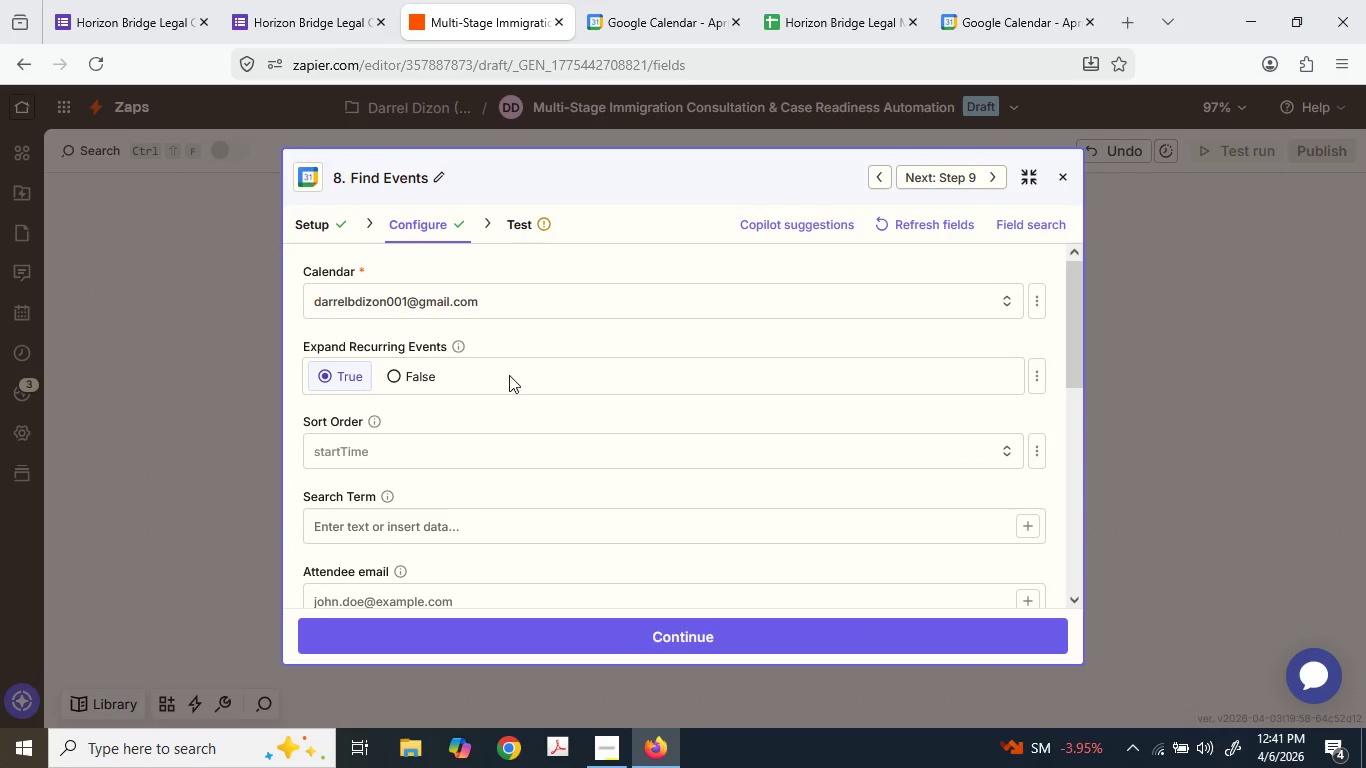 
scroll: coordinate [584, 369], scroll_direction: none, amount: 0.0
 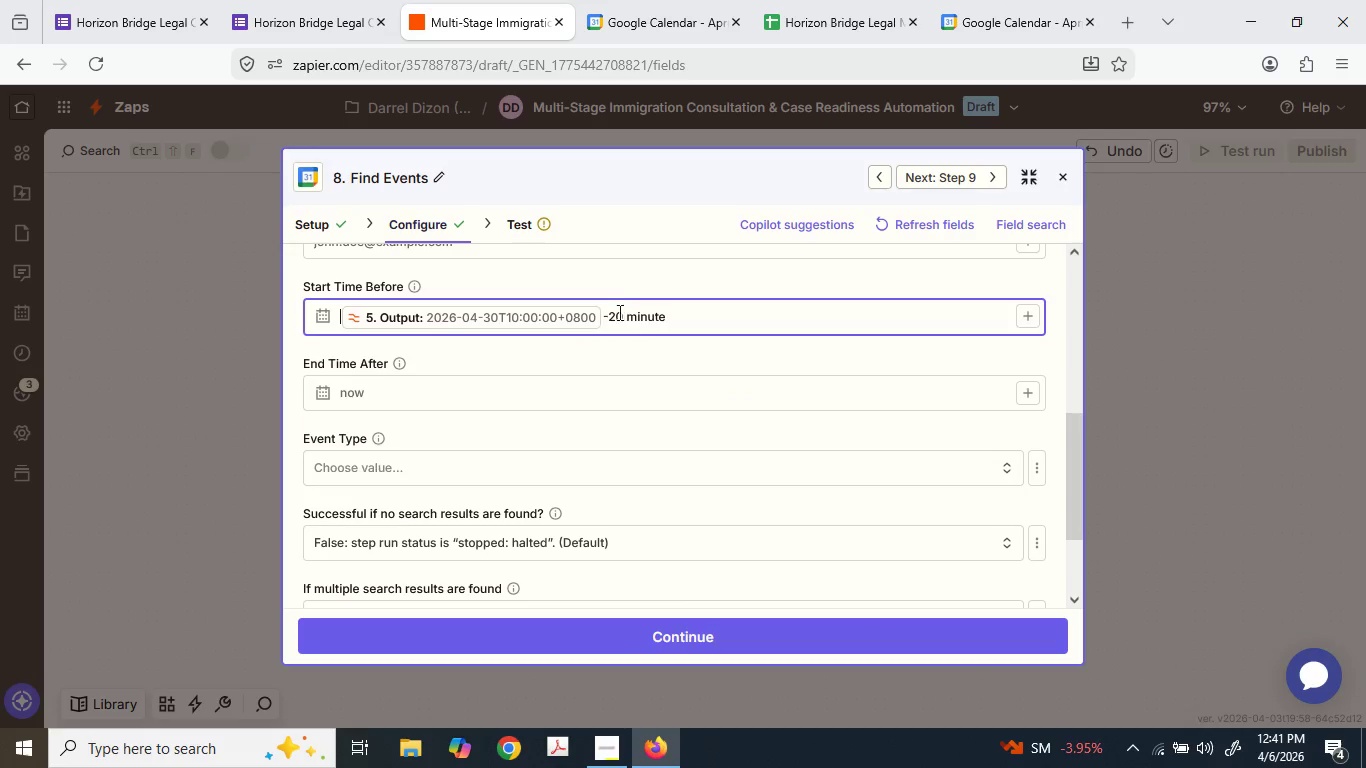 
left_click([620, 314])
 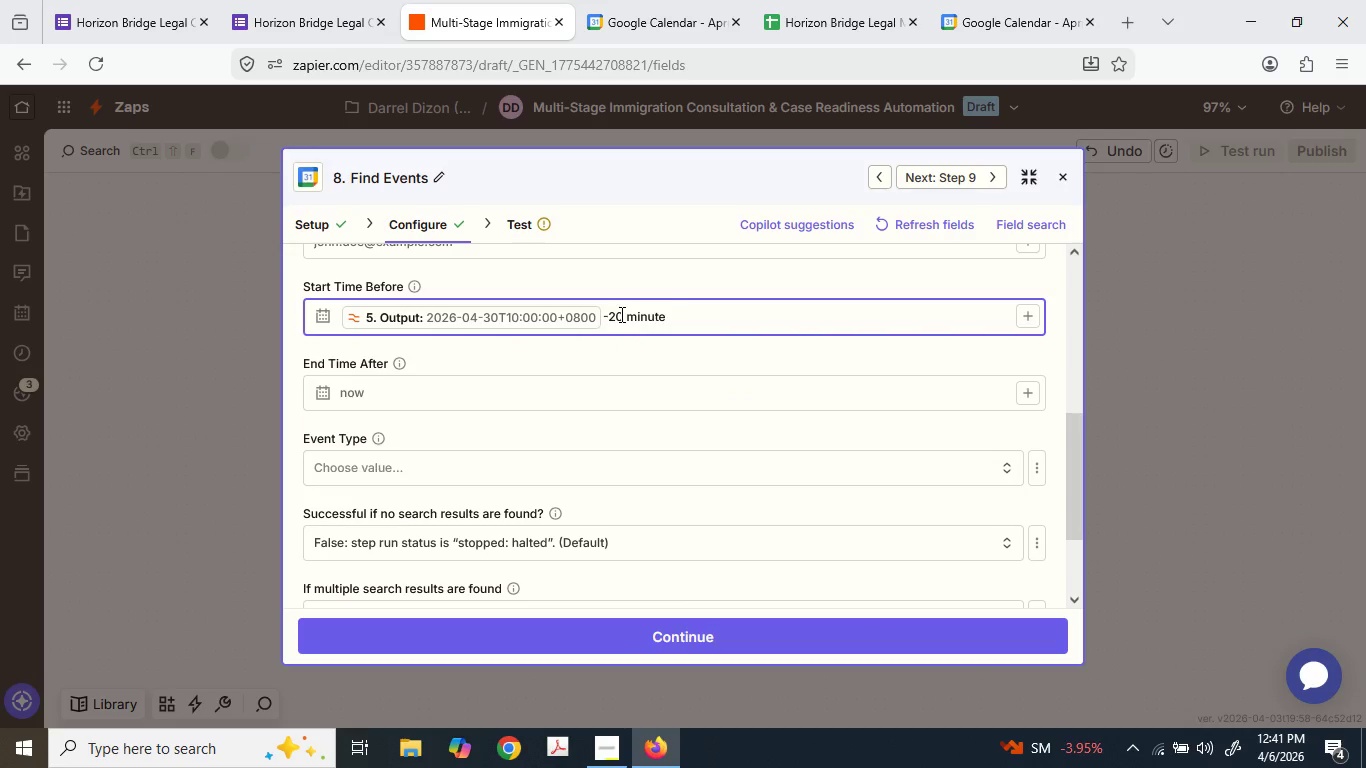 
left_click_drag(start_coordinate=[620, 314], to_coordinate=[608, 313])
 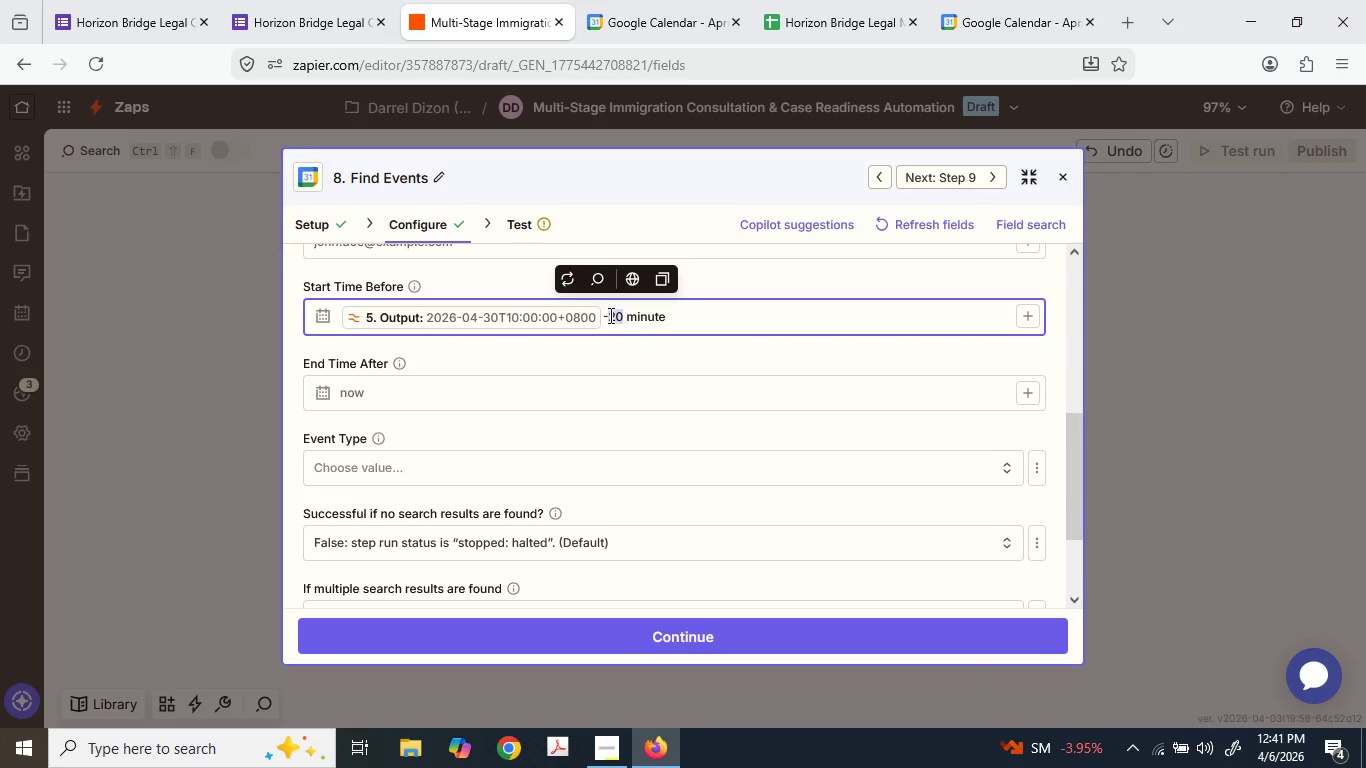 
key(Numpad1)
 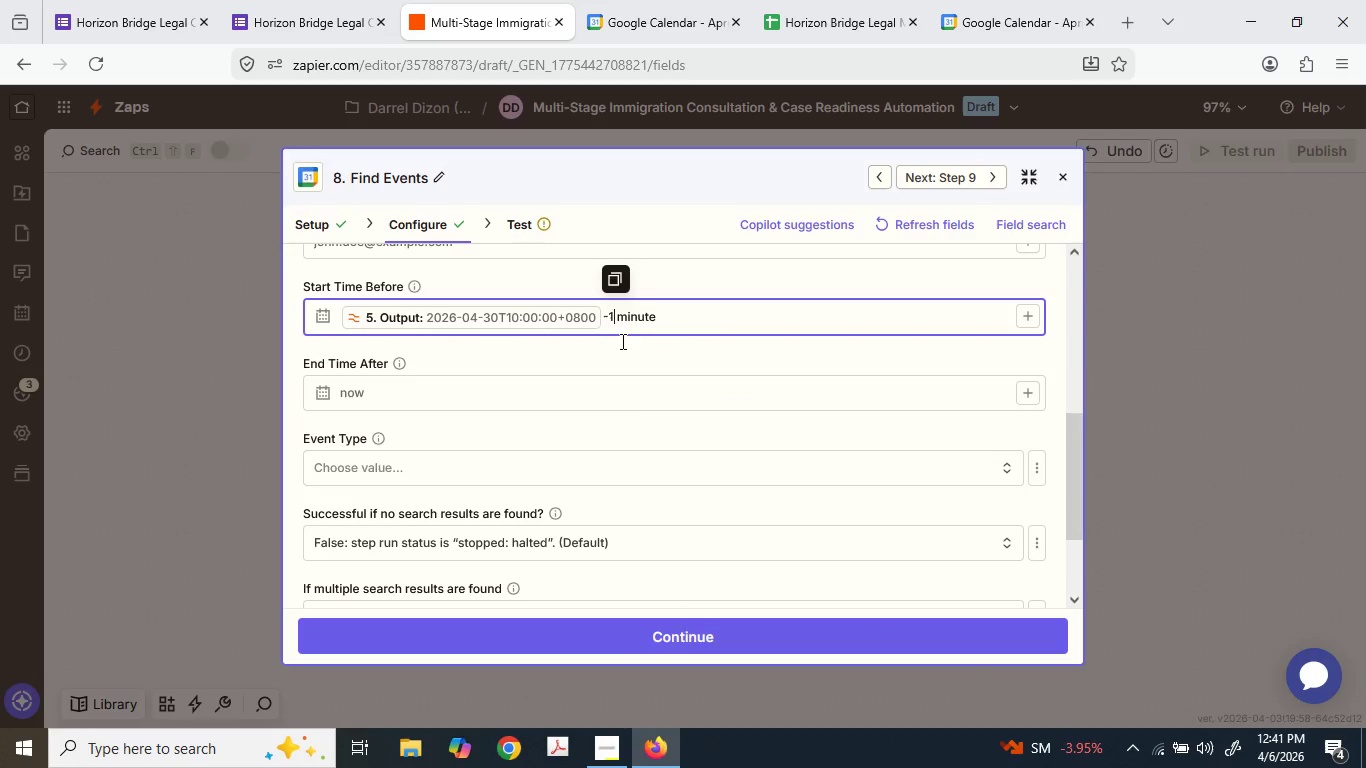 
key(Numpad5)
 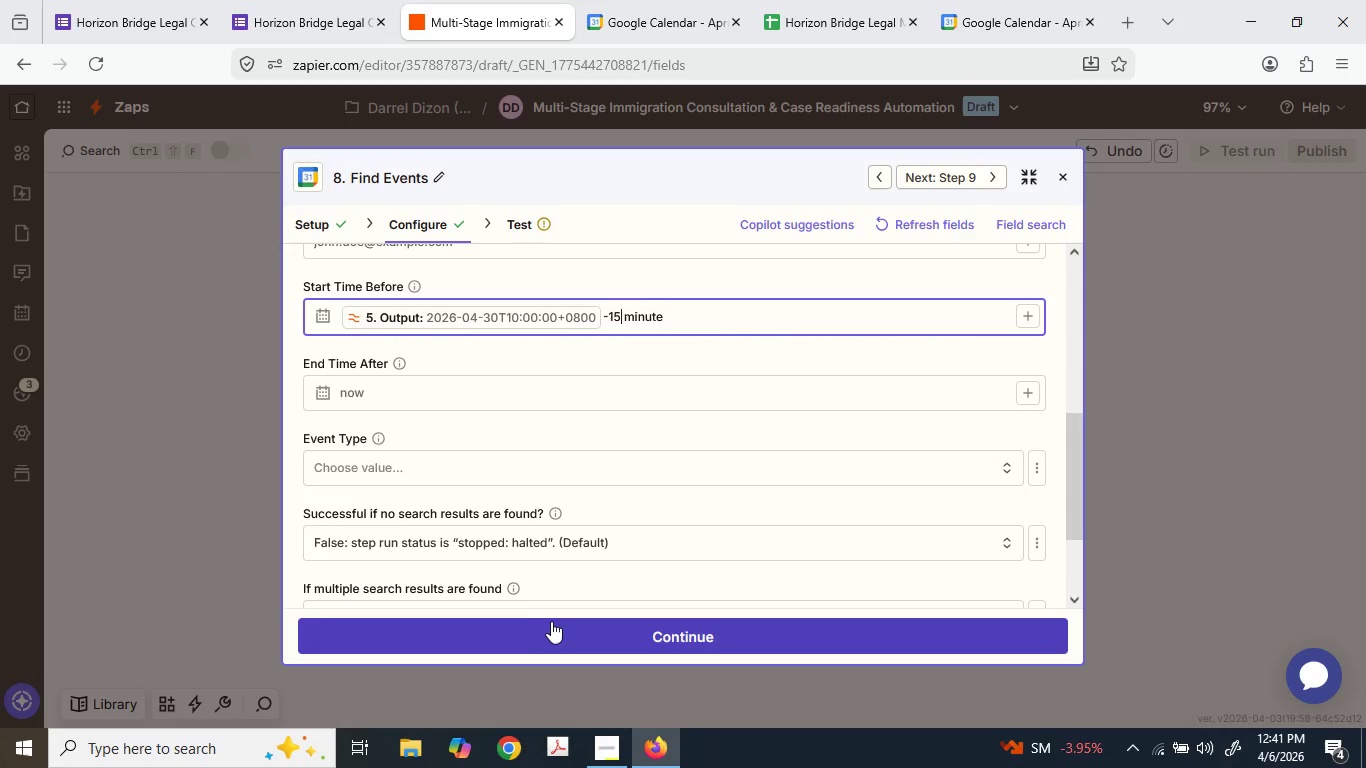 
left_click([553, 622])
 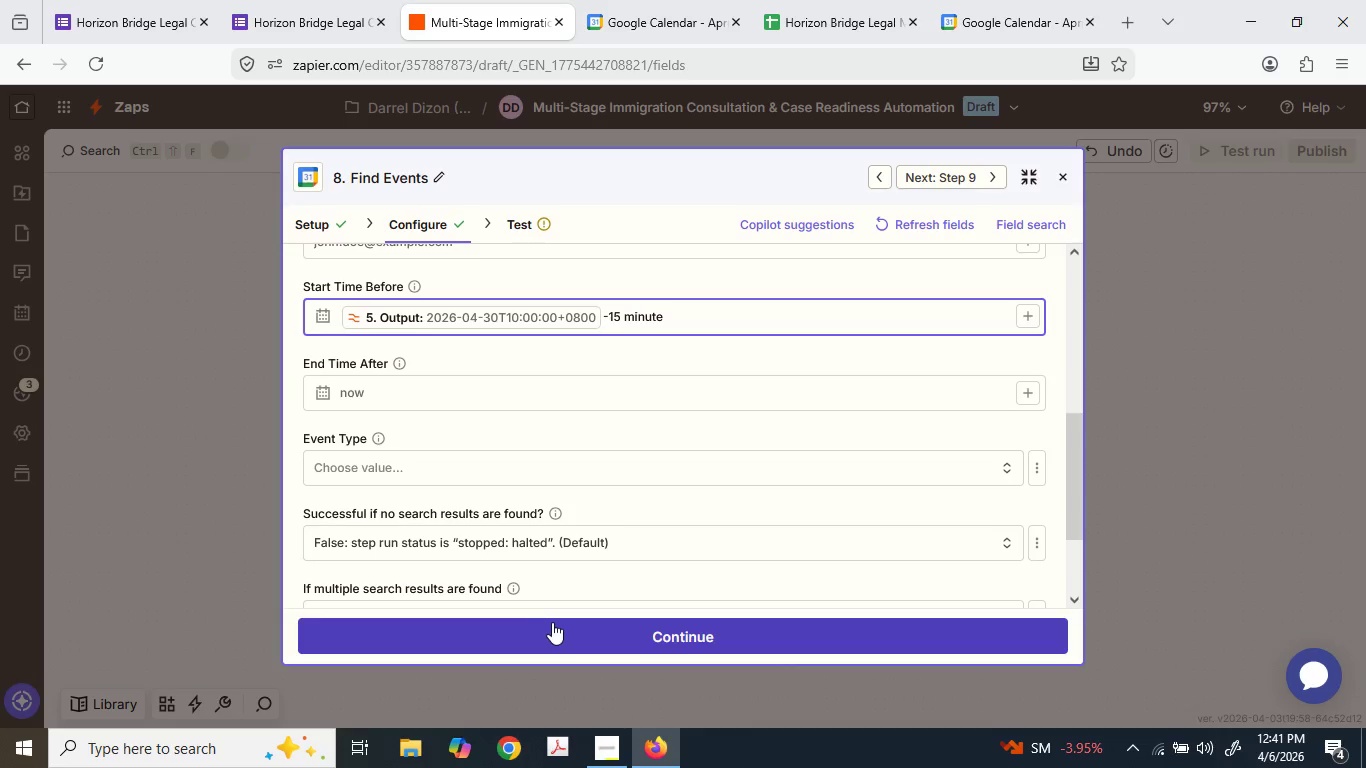 
mouse_move([537, 641])
 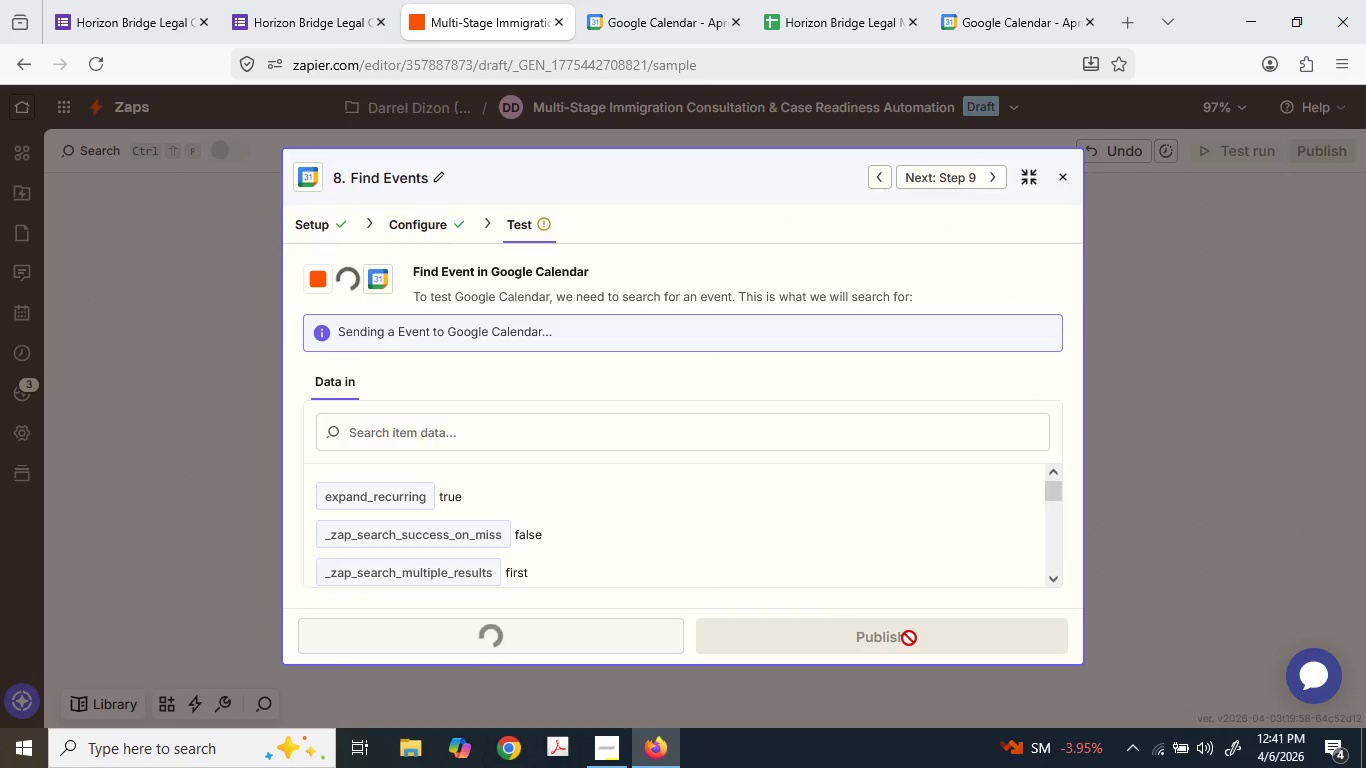 
mouse_move([898, 607])
 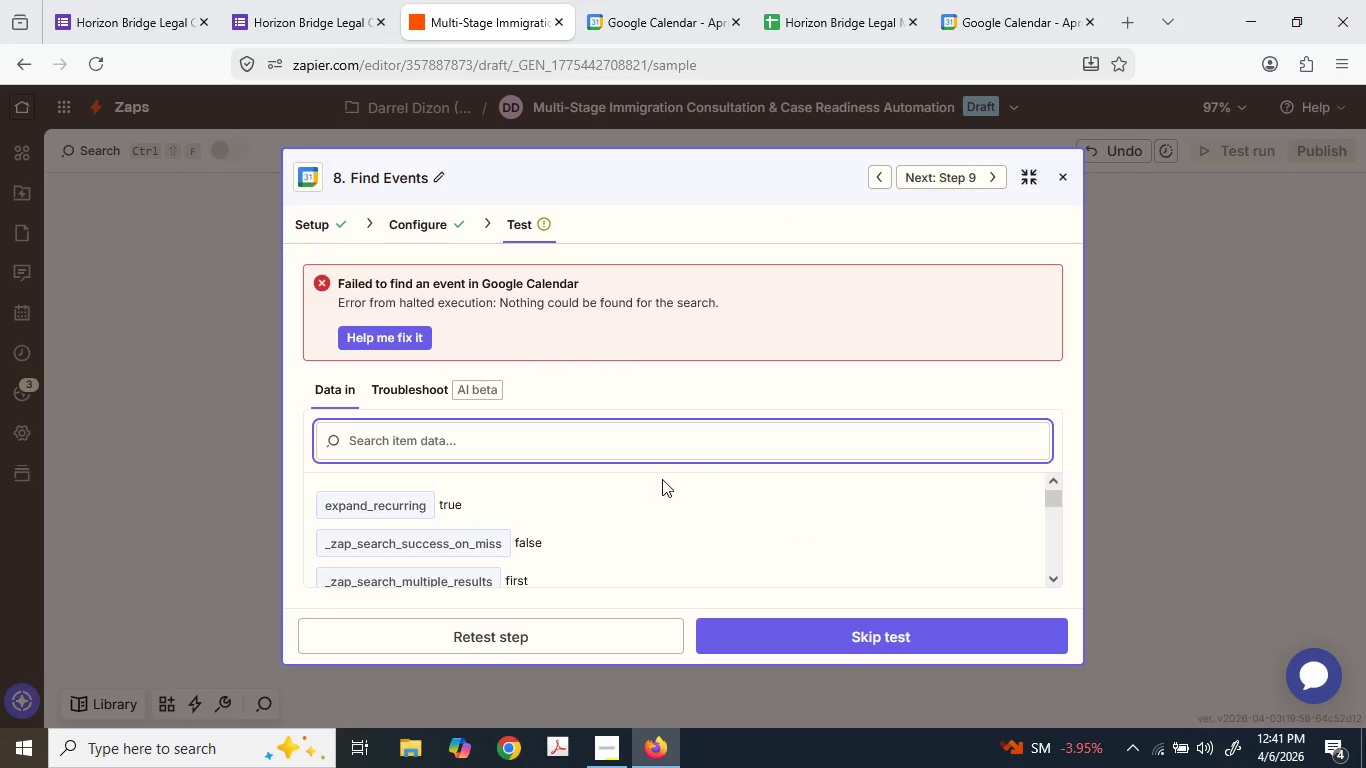 
scroll: coordinate [660, 510], scroll_direction: down, amount: 1.0
 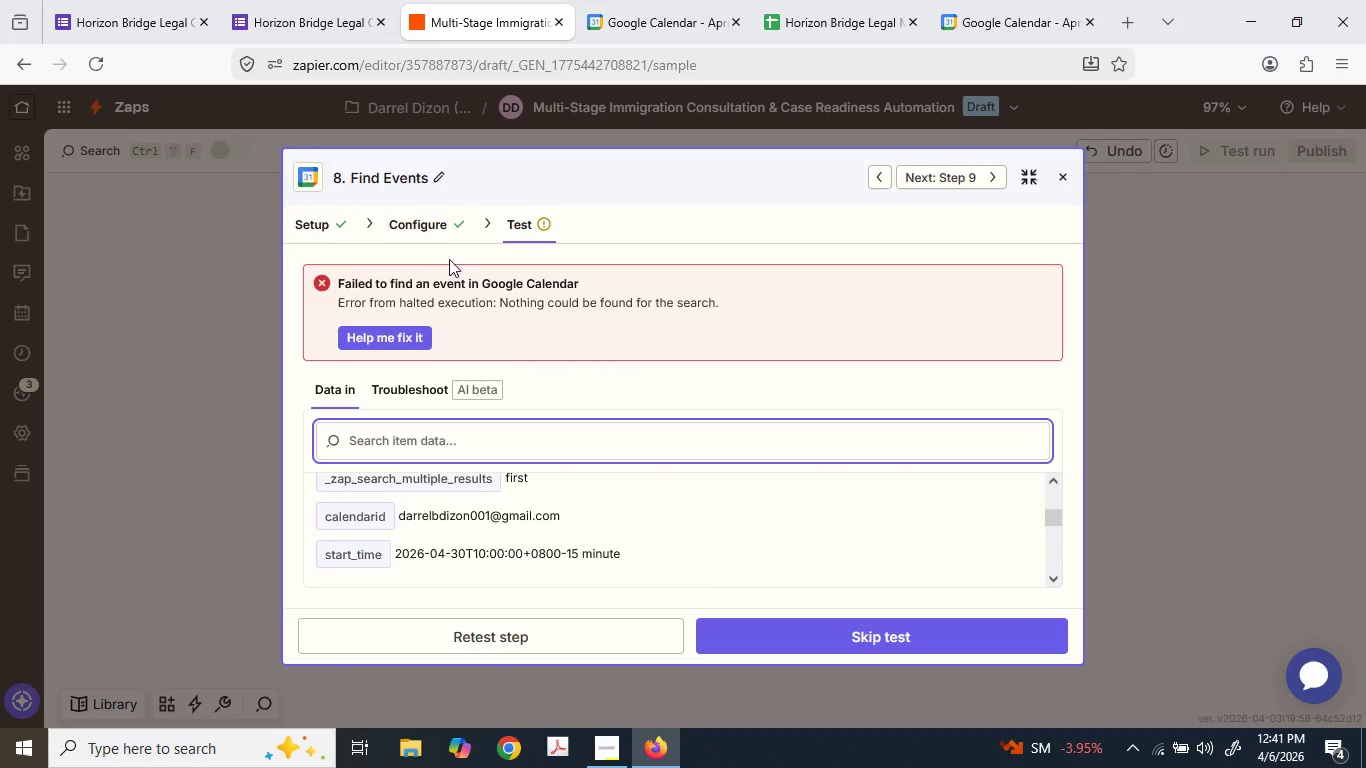 
left_click([422, 237])
 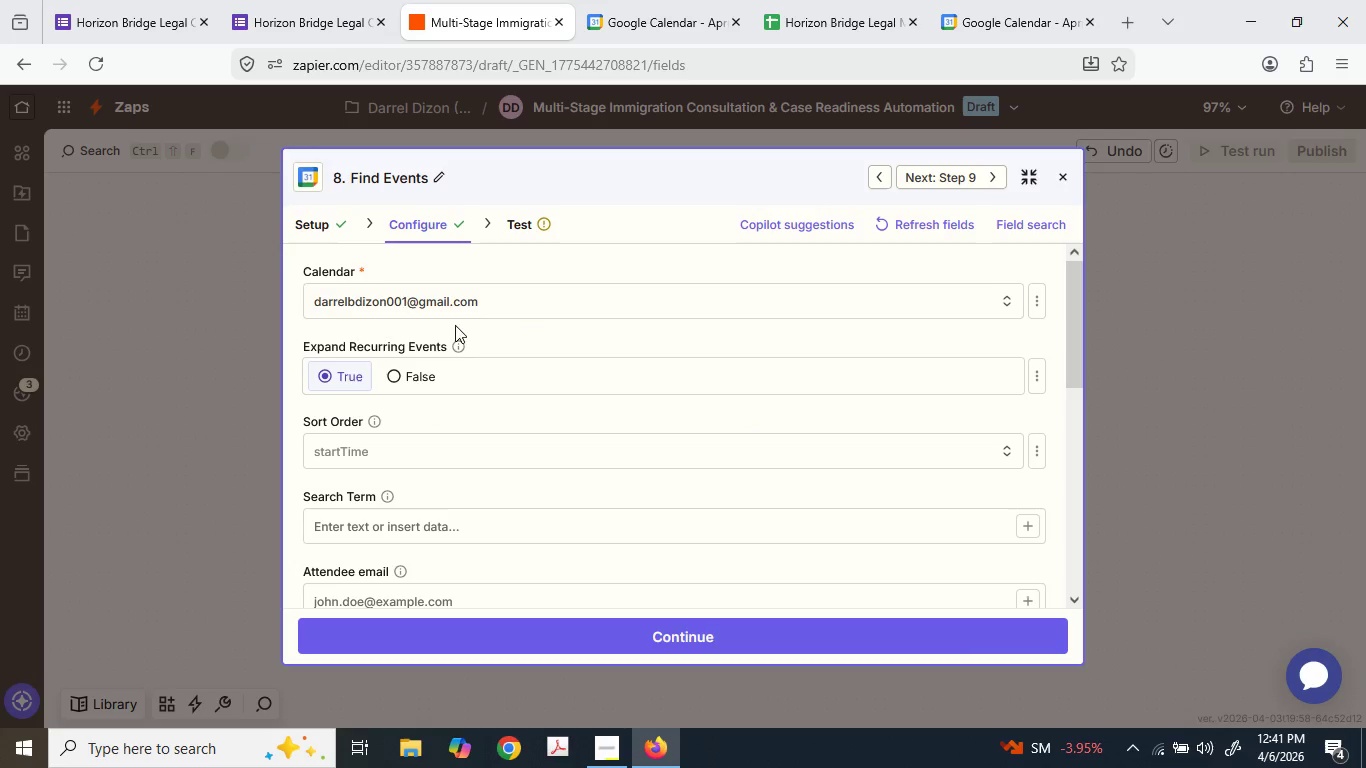 
scroll: coordinate [492, 525], scroll_direction: down, amount: 3.0
 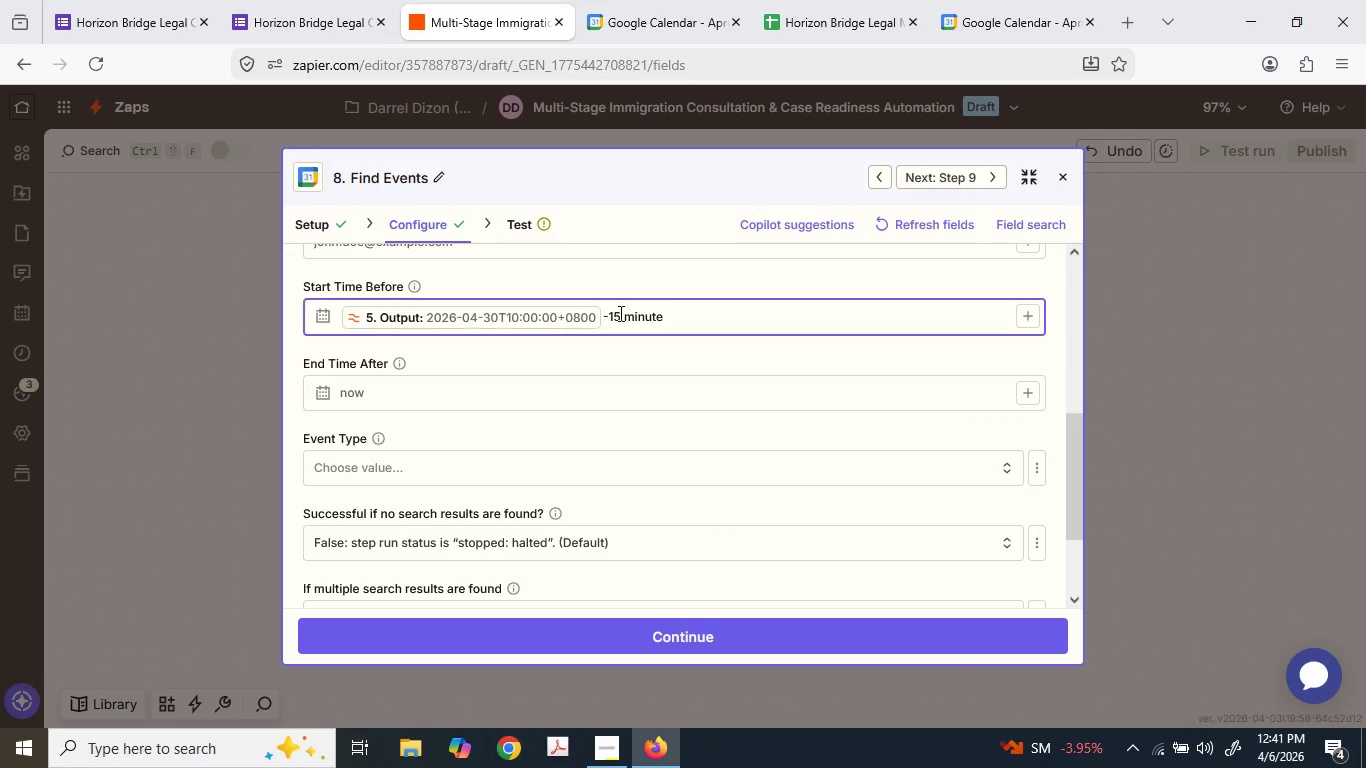 
double_click([620, 311])
 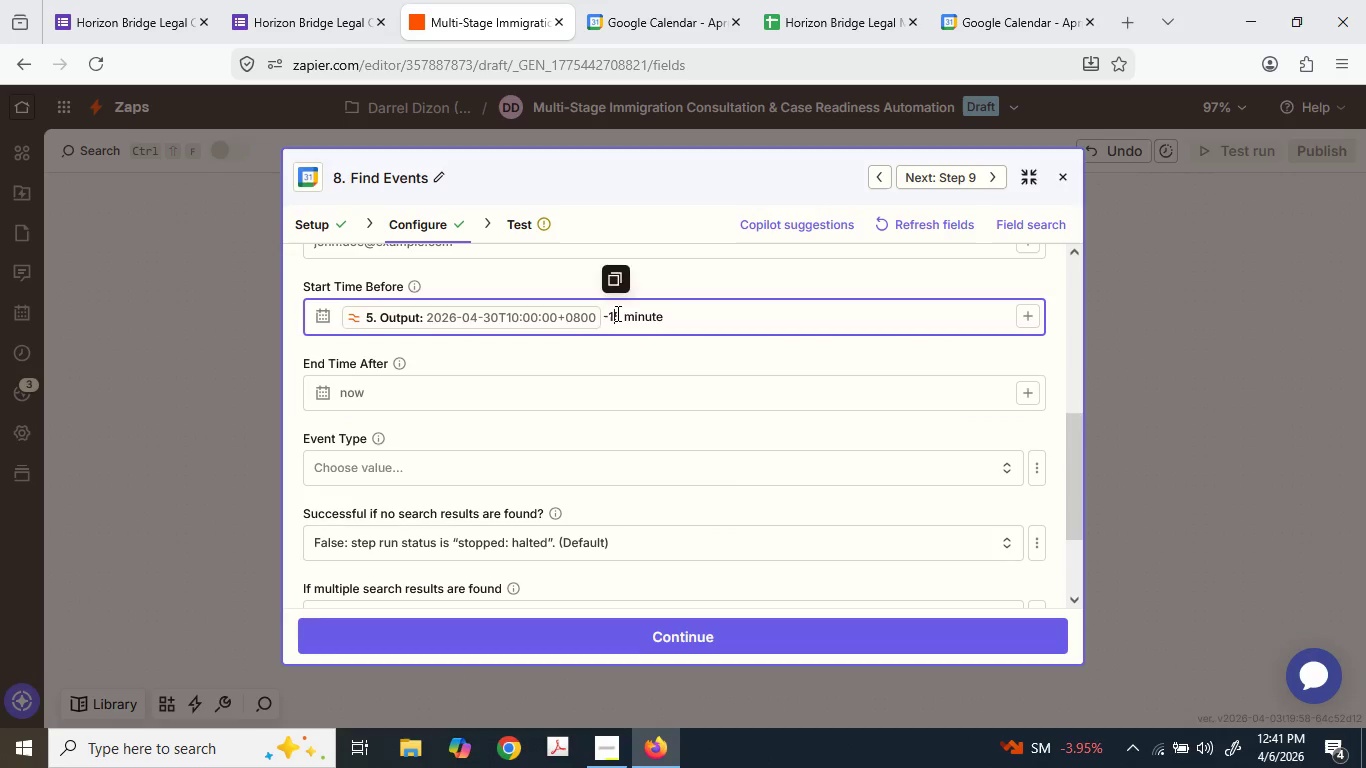 
left_click([618, 313])
 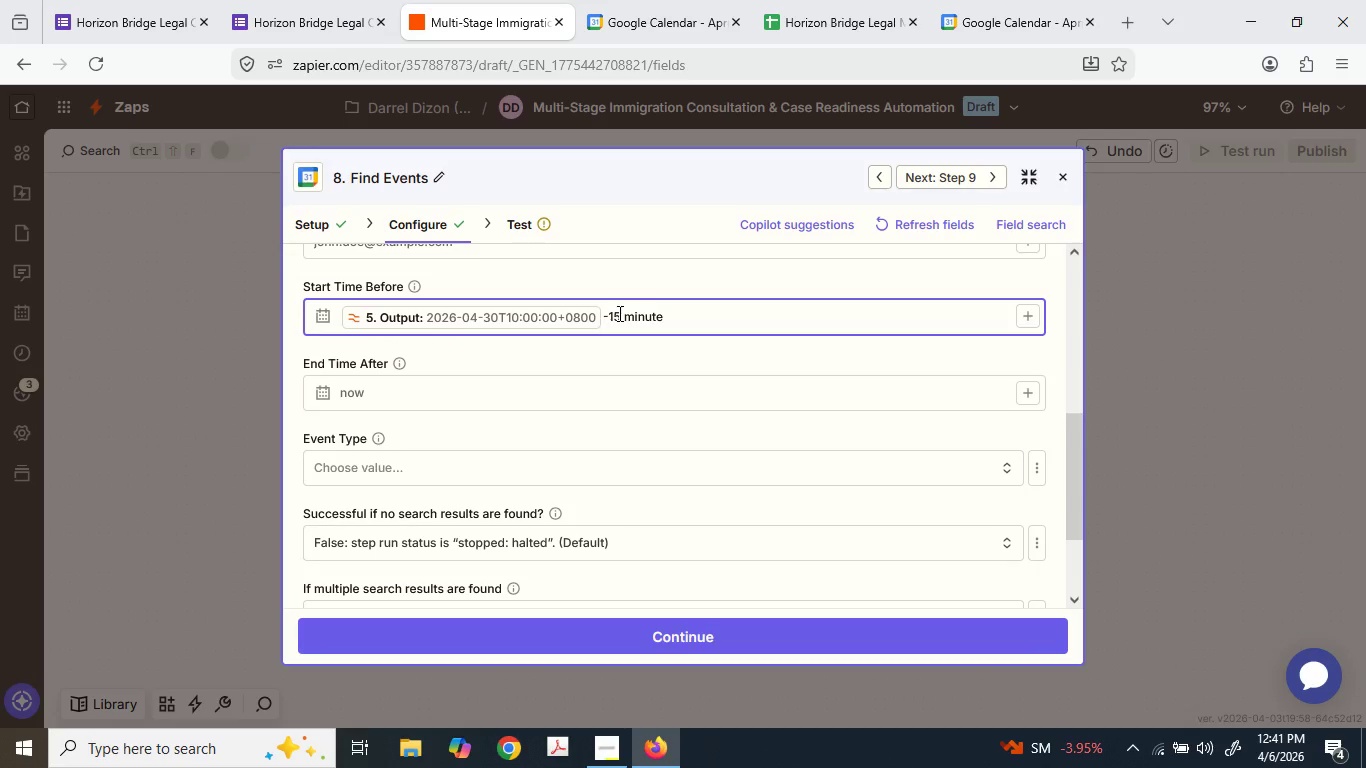 
key(Backspace)
 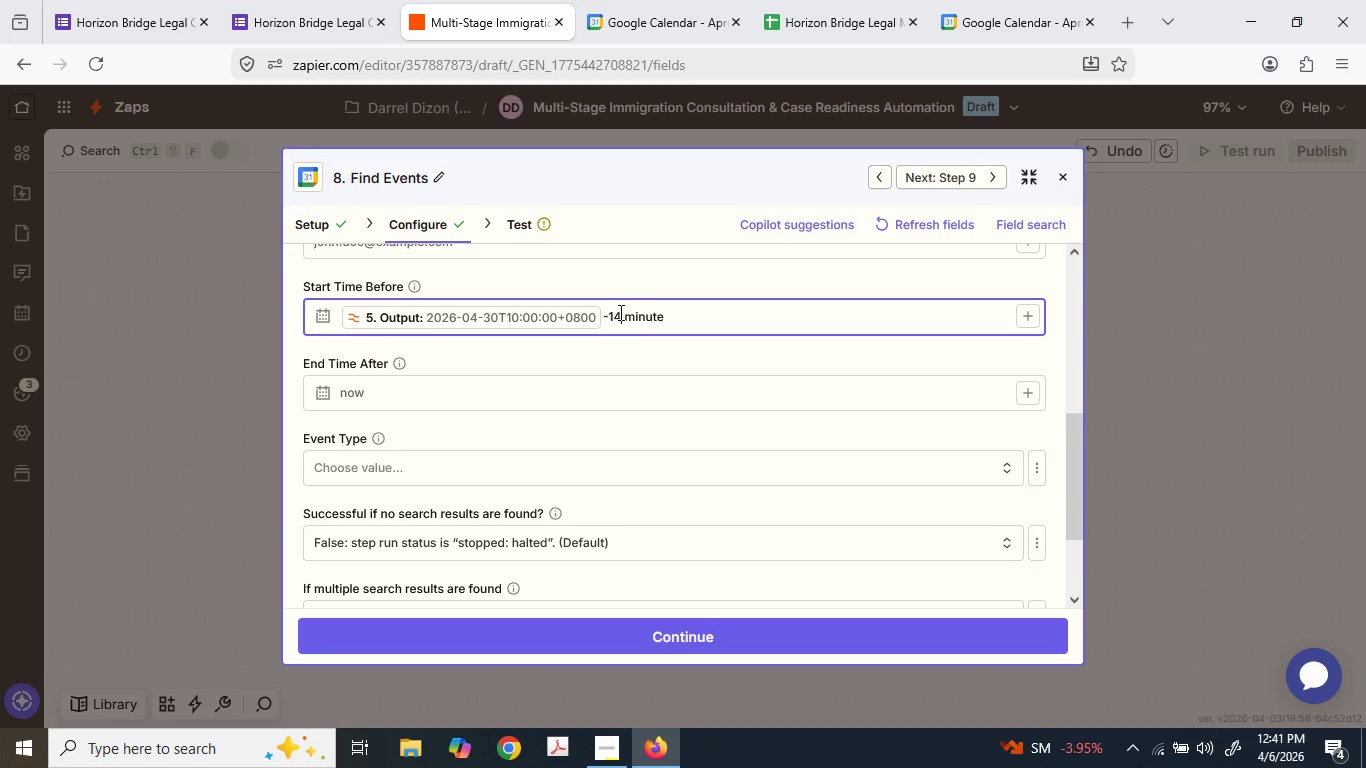 
key(Numpad4)
 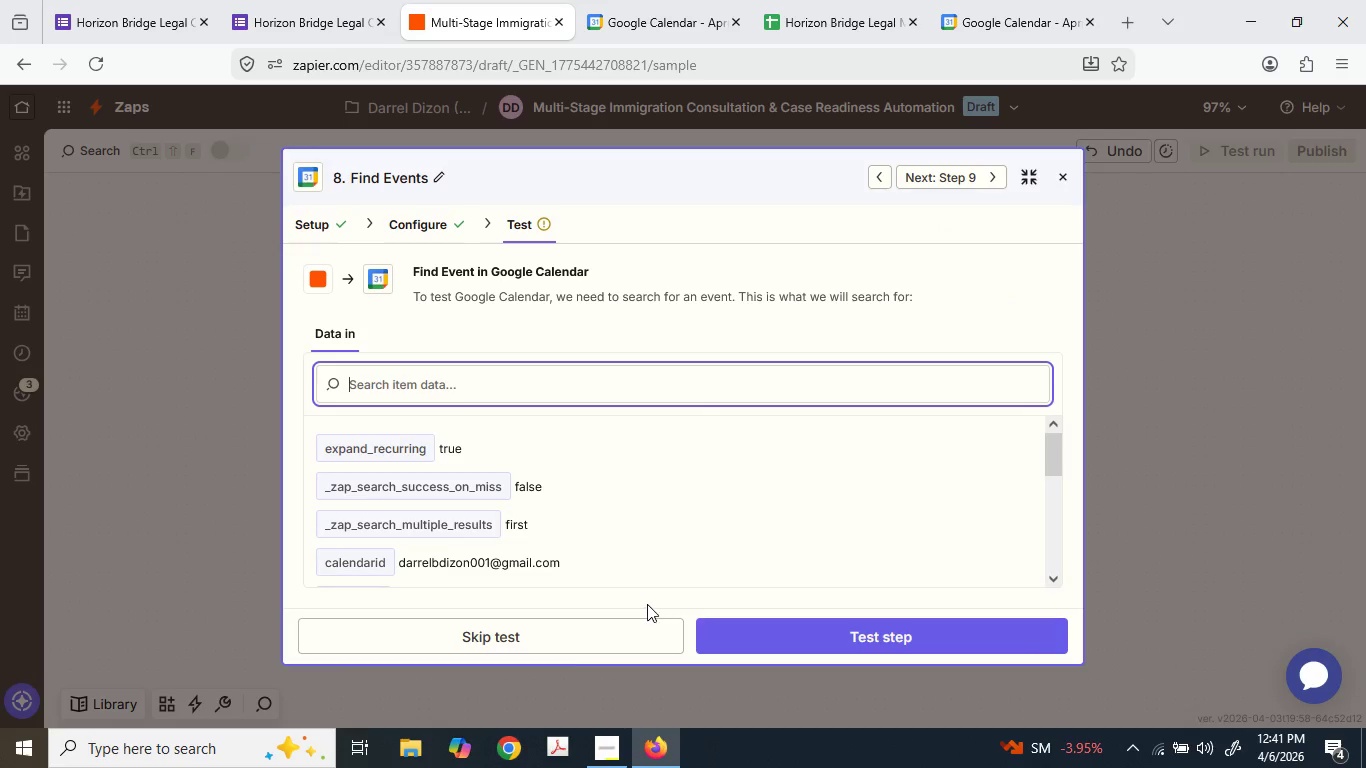 
left_click([744, 630])
 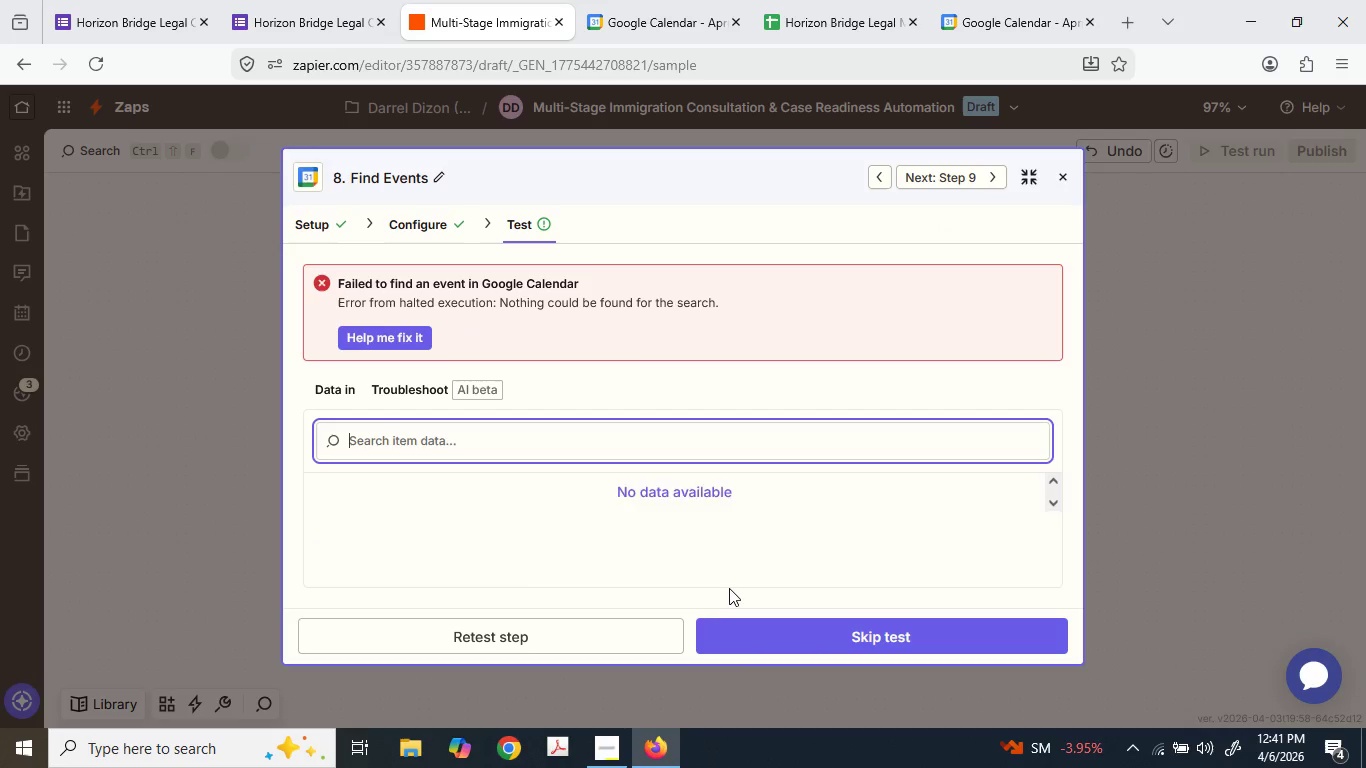 
scroll: coordinate [552, 454], scroll_direction: down, amount: 9.0
 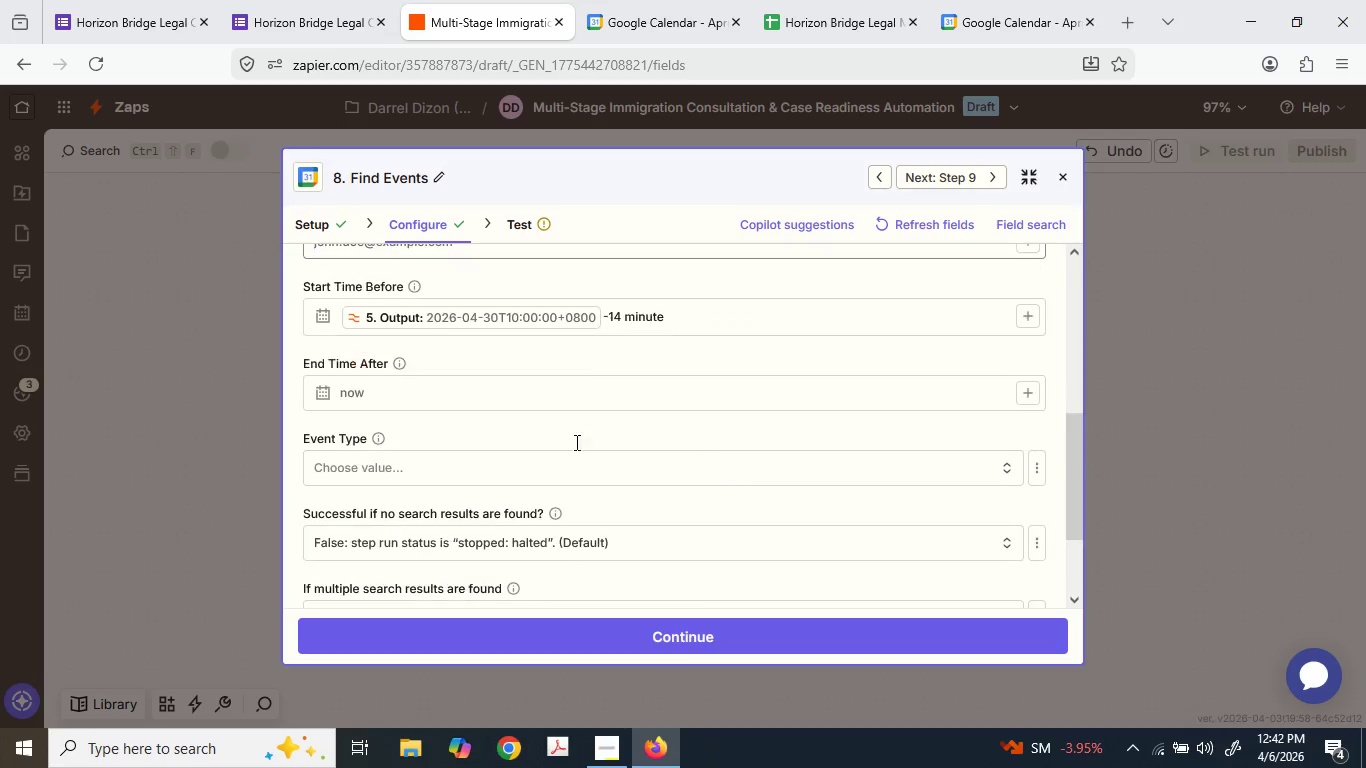 
mouse_move([619, 356])
 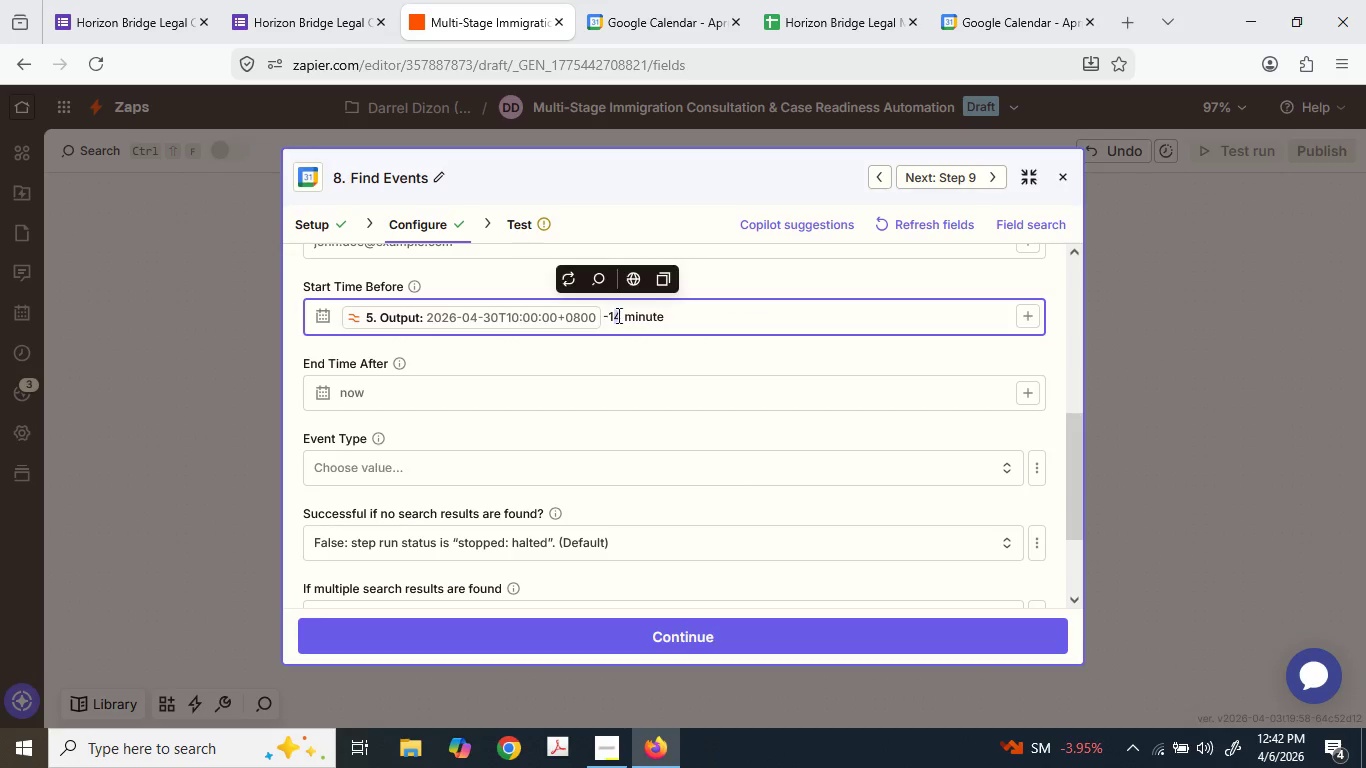 
key(Numpad0)
 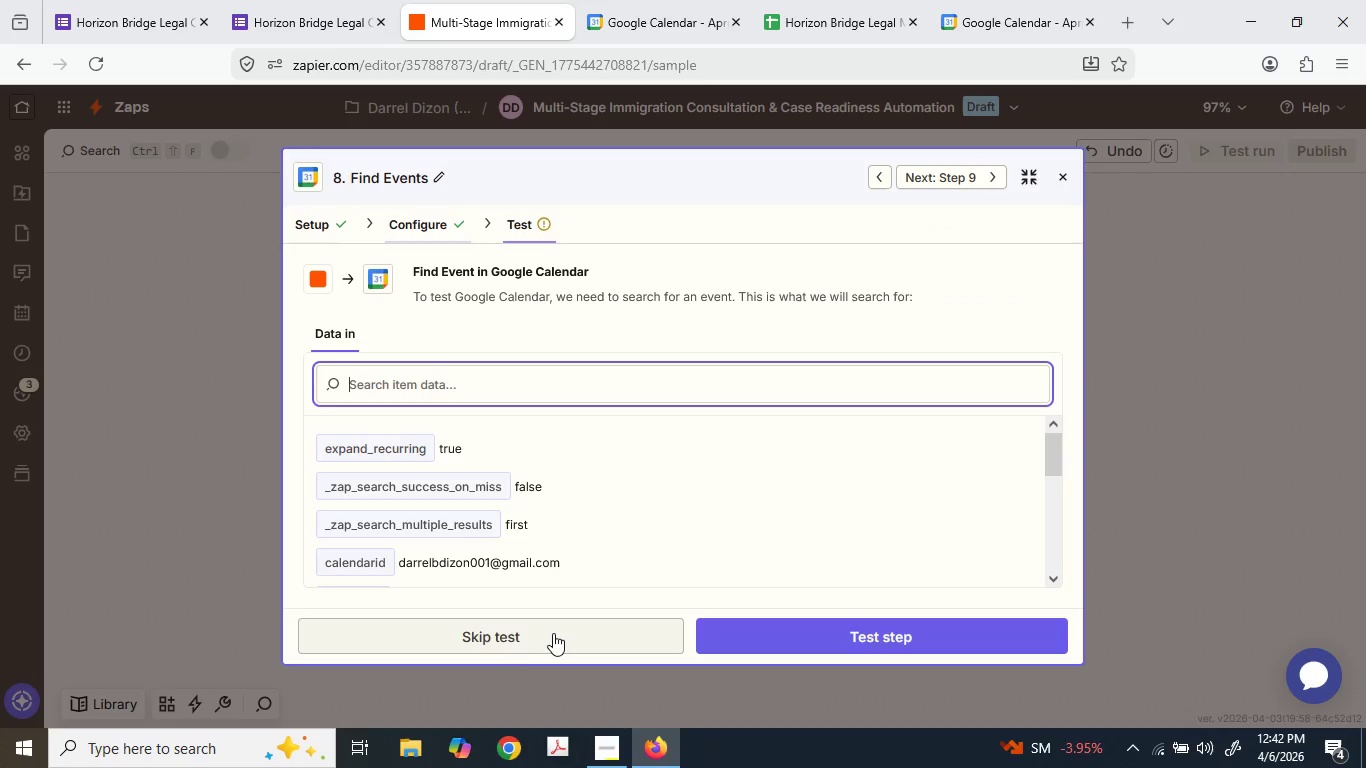 
left_click([769, 625])
 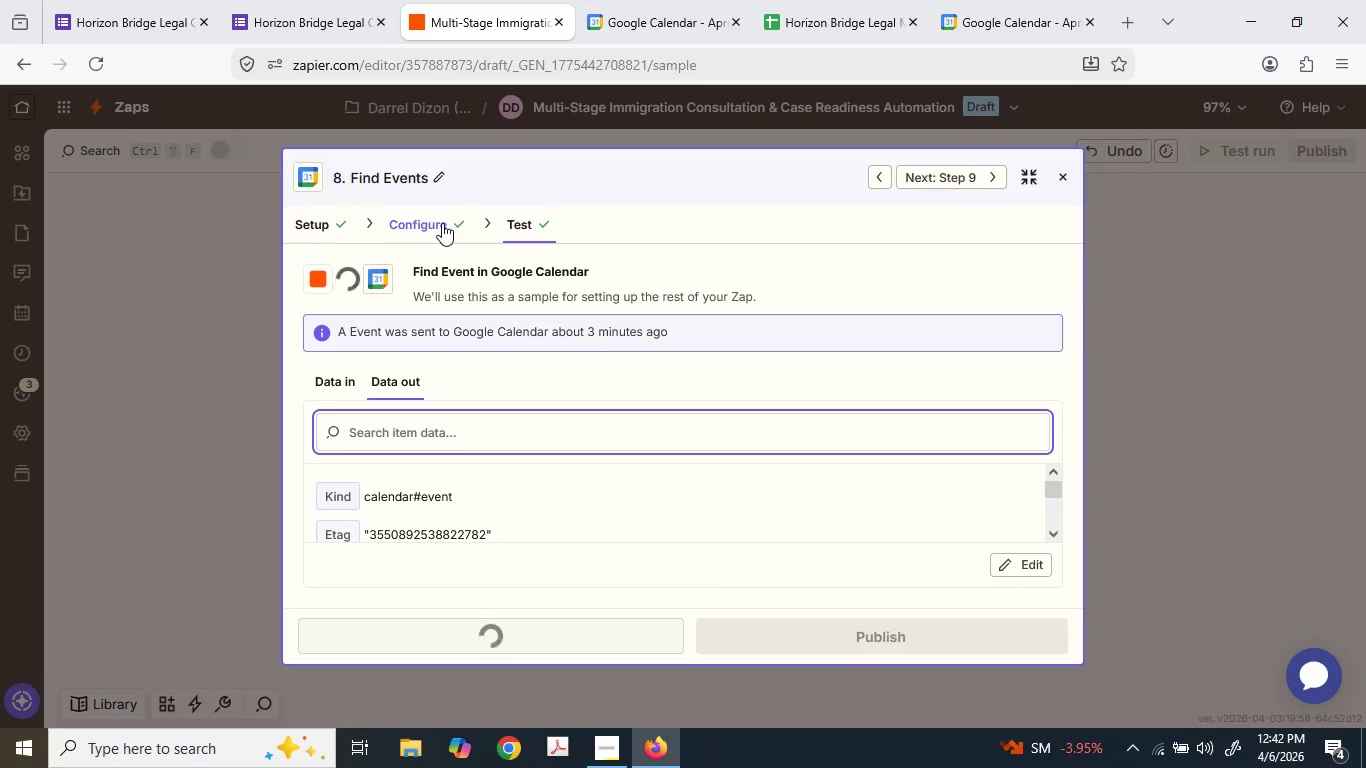 
left_click([439, 219])
 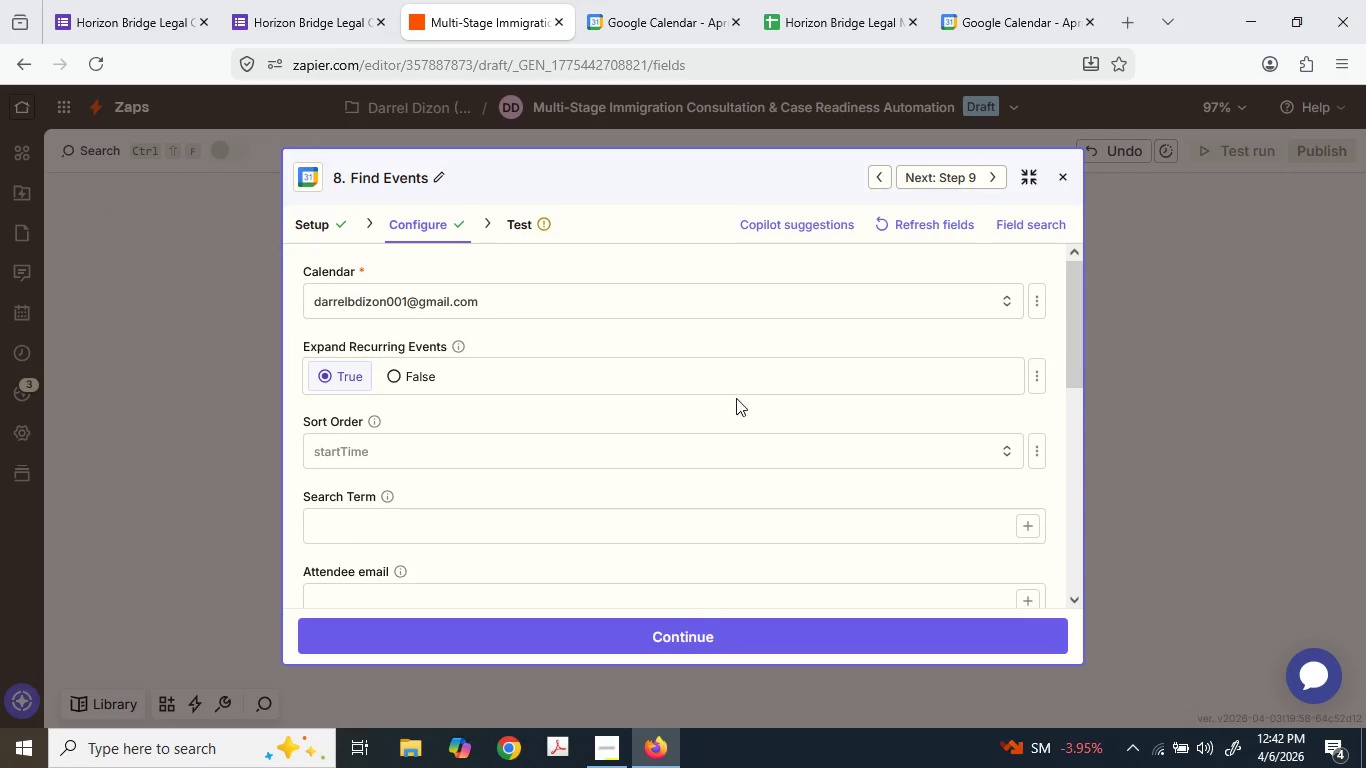 
scroll: coordinate [704, 419], scroll_direction: down, amount: 2.0
 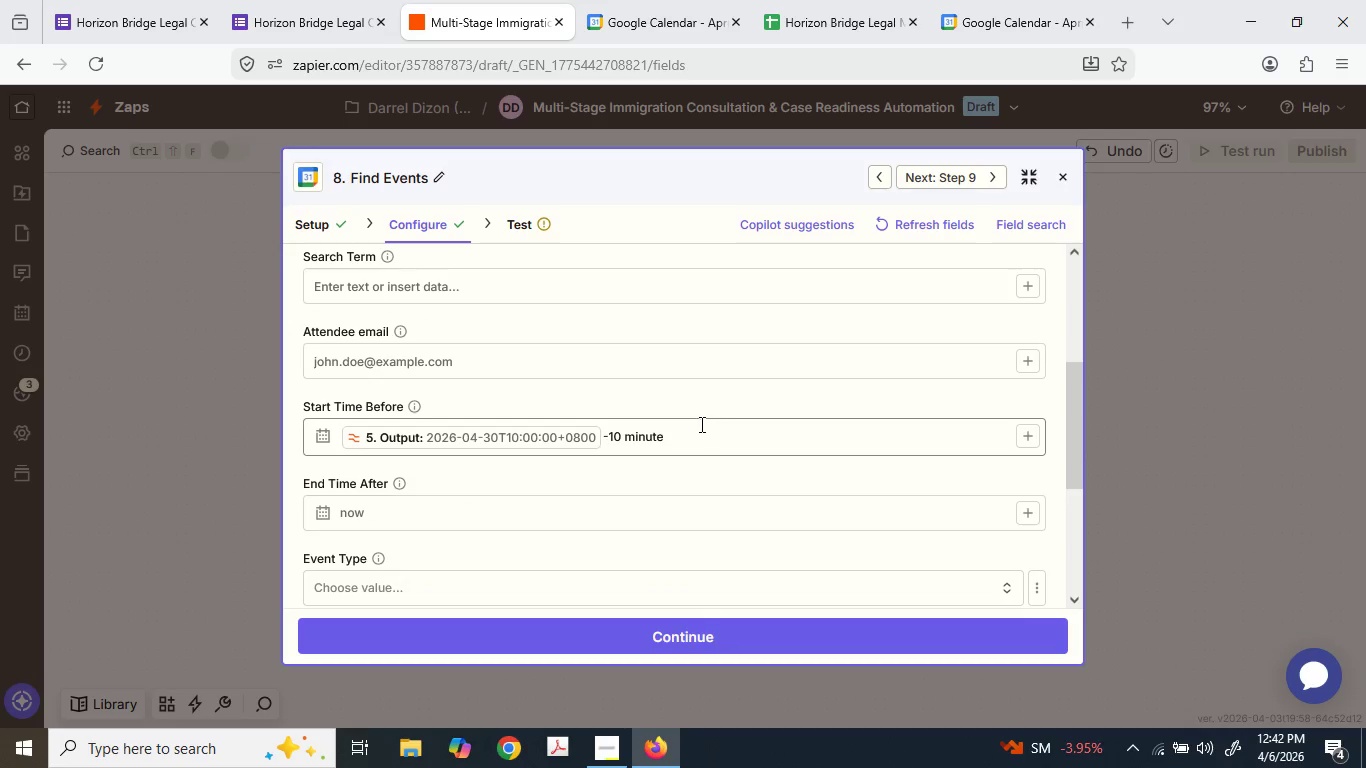 
left_click([700, 423])
 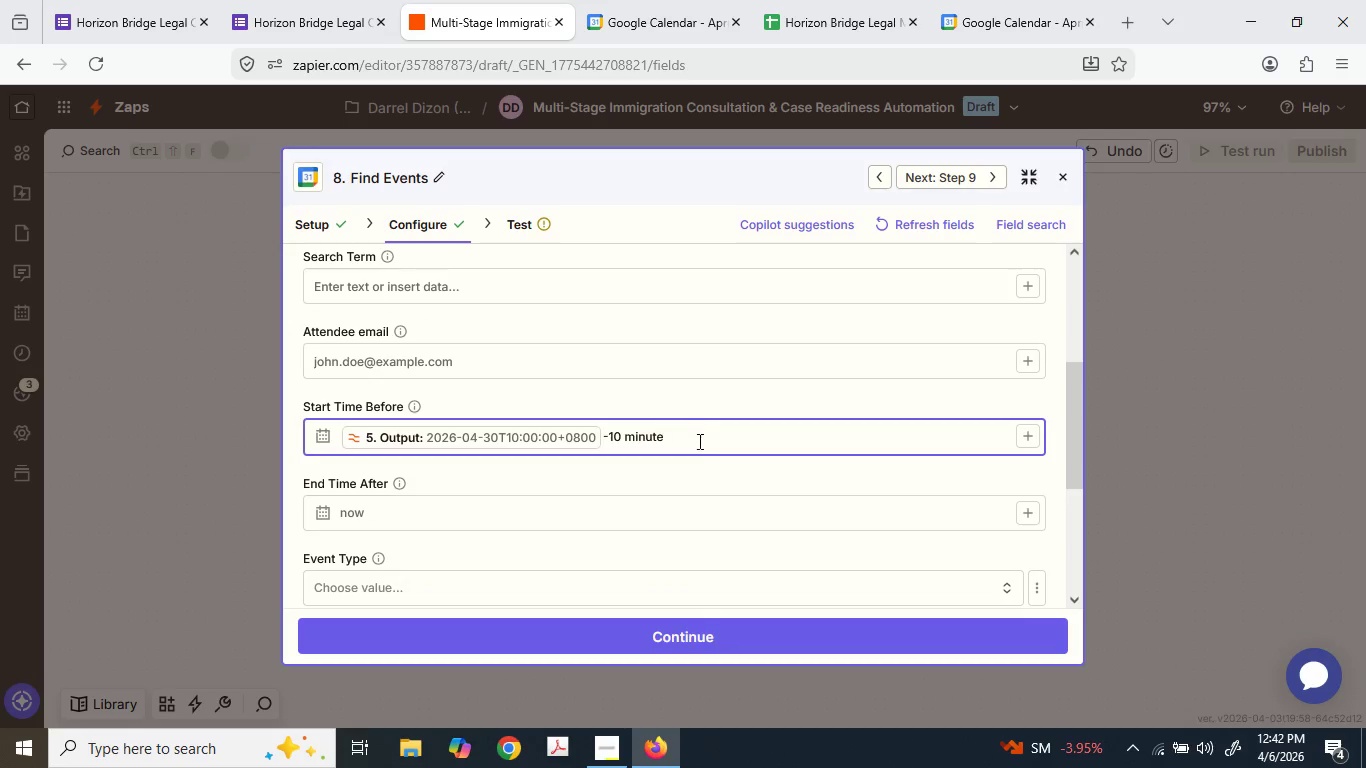 
key(S)
 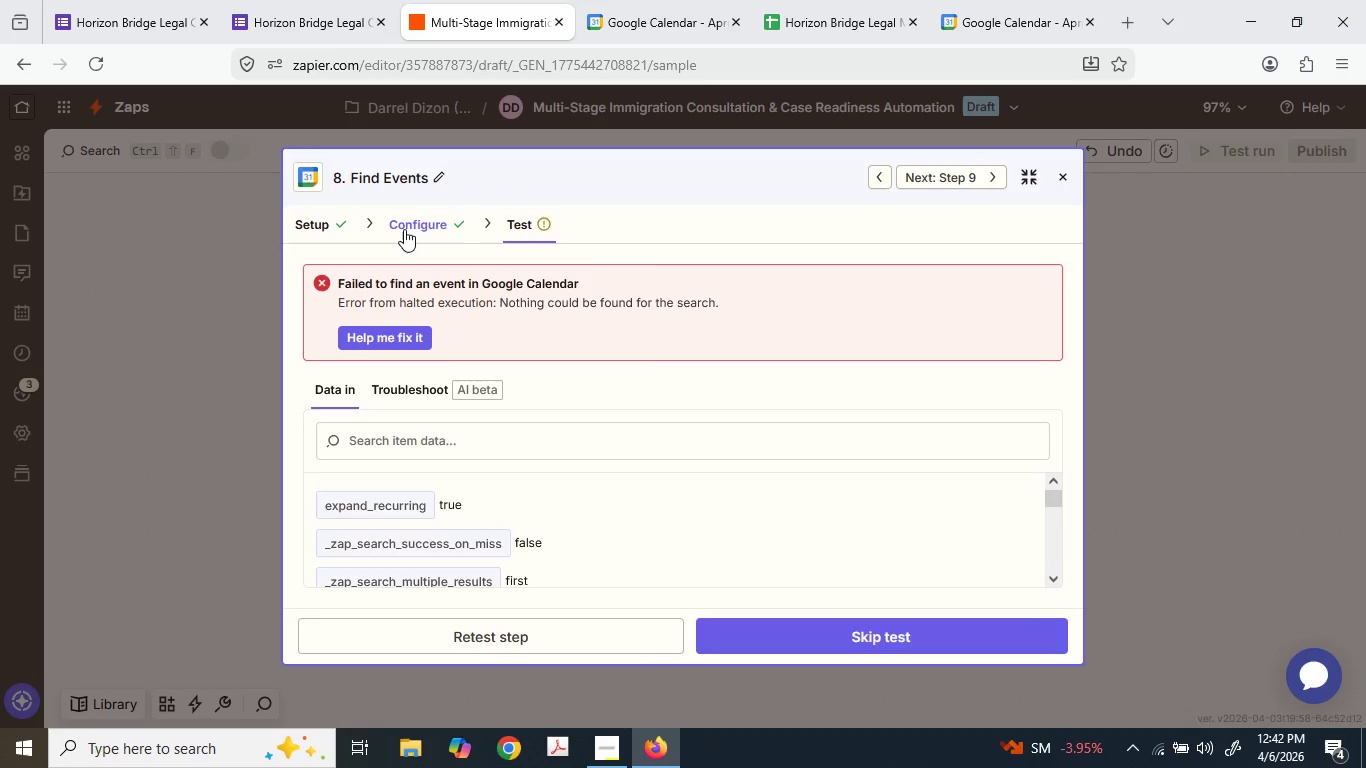 
wait(7.39)
 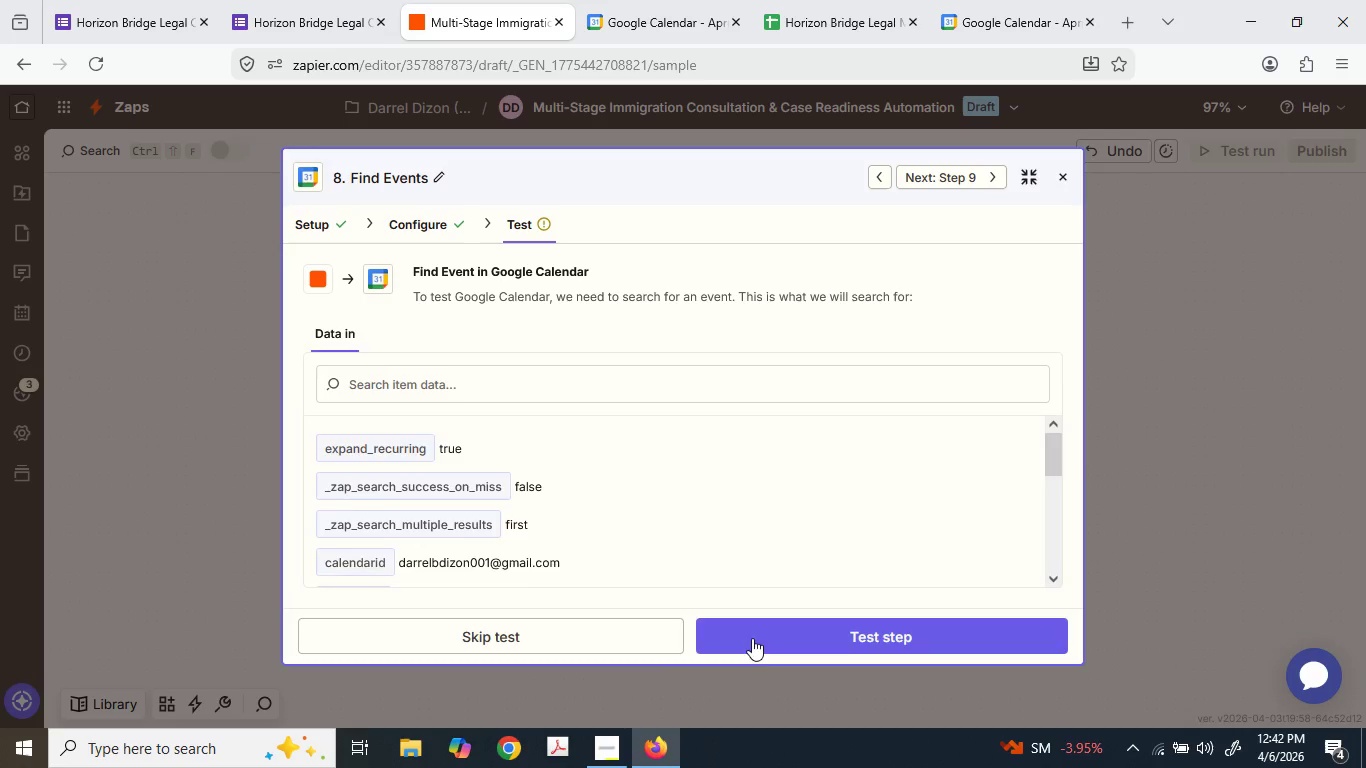 
scroll: coordinate [621, 434], scroll_direction: down, amount: 3.0
 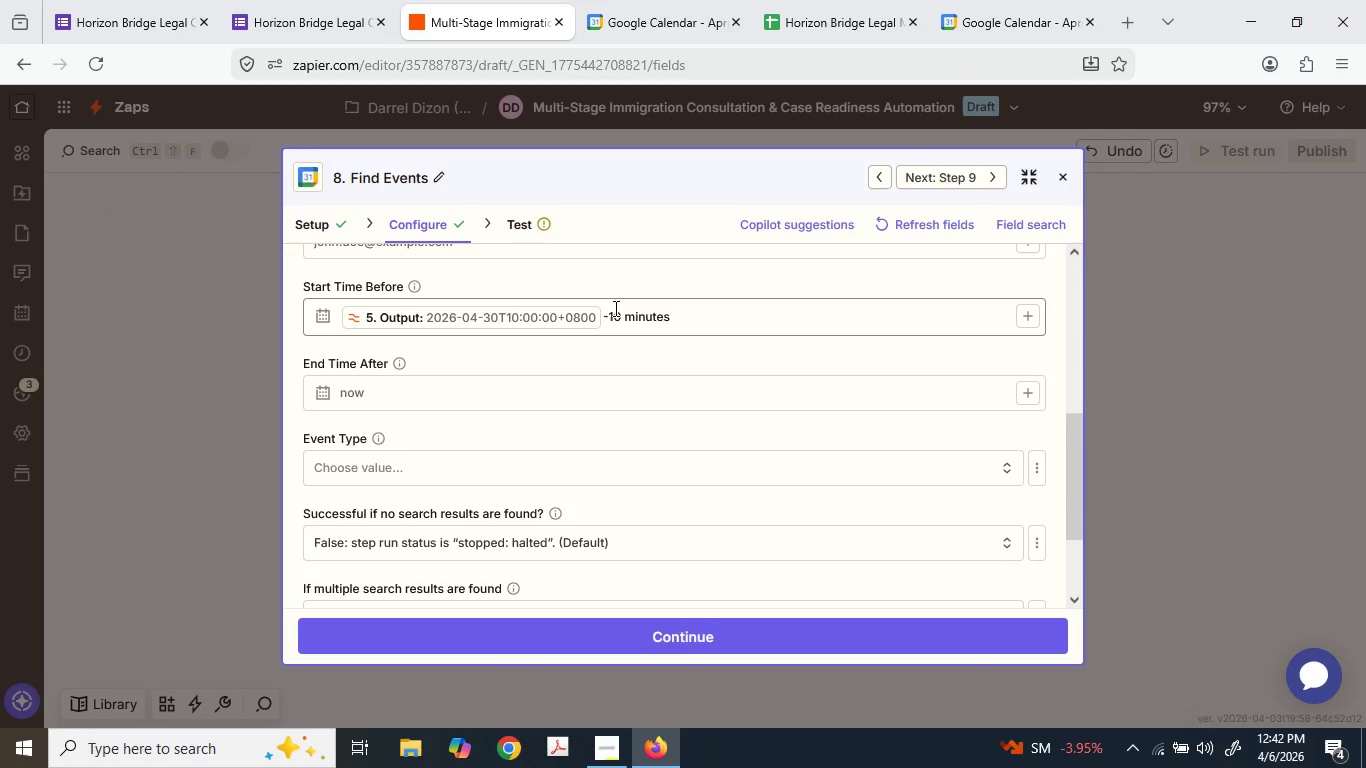 
left_click([614, 308])
 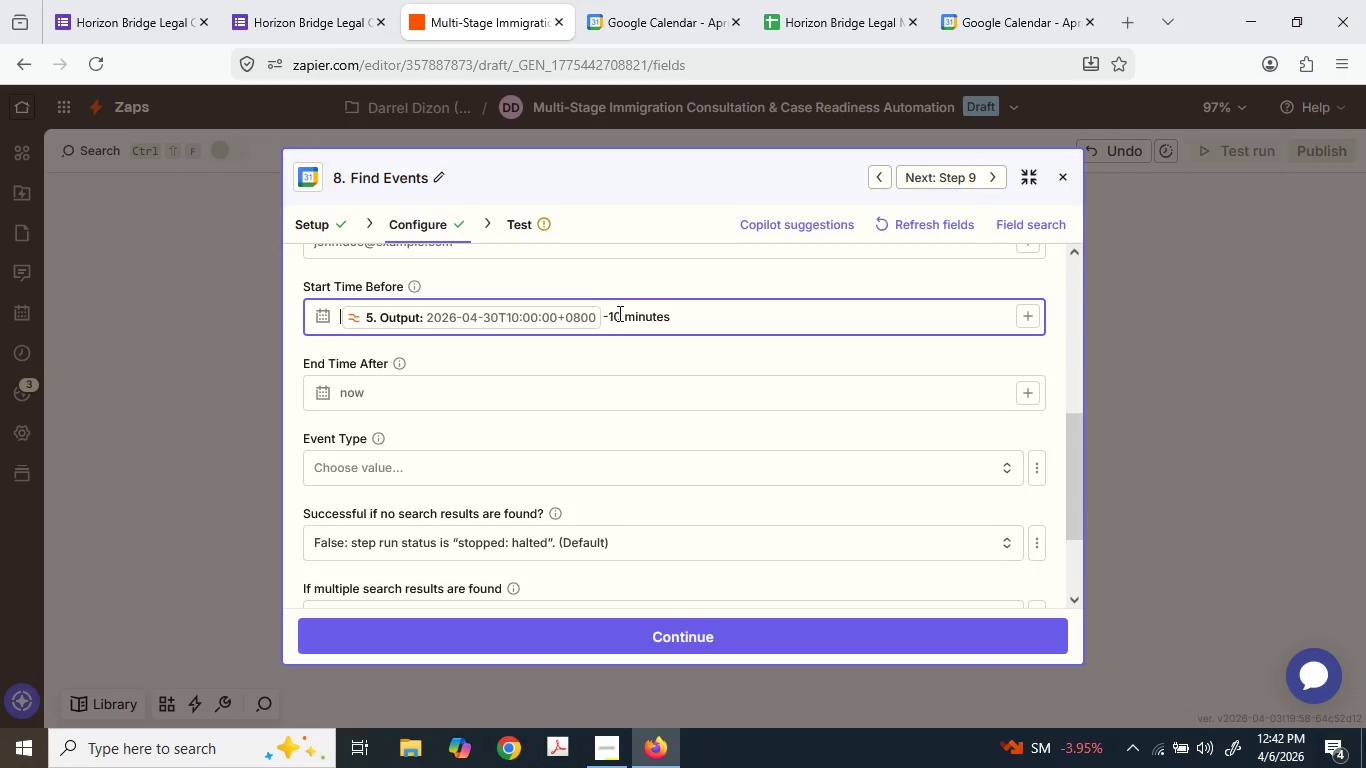 
left_click([619, 313])
 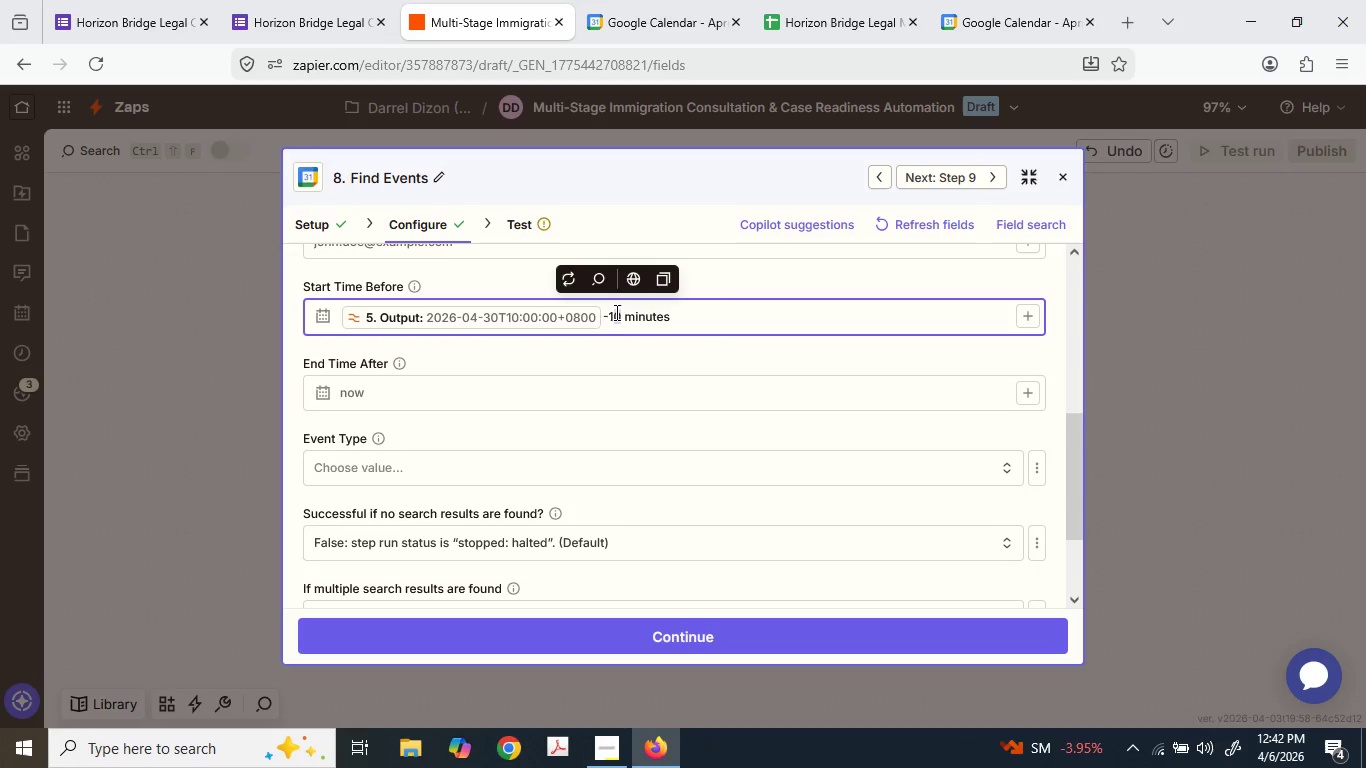 
key(Numpad5)
 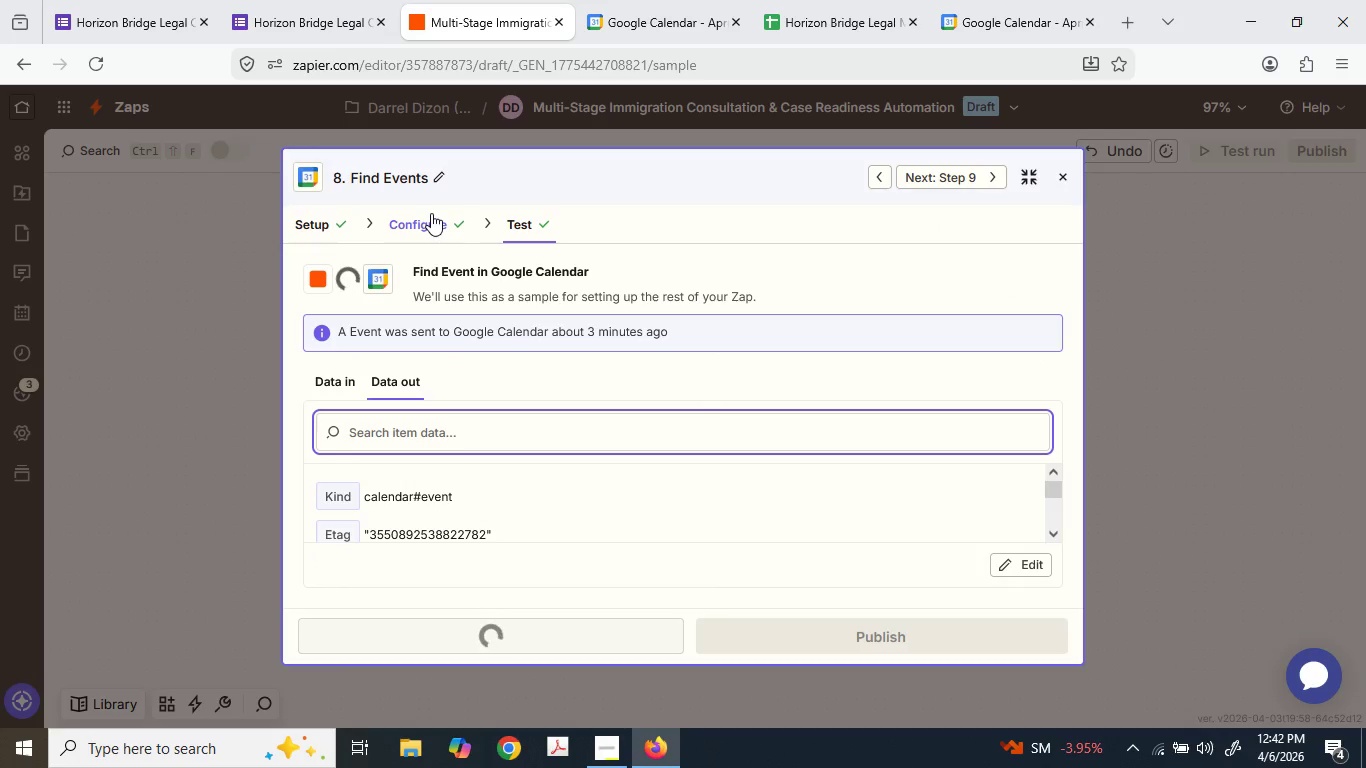 
wait(5.64)
 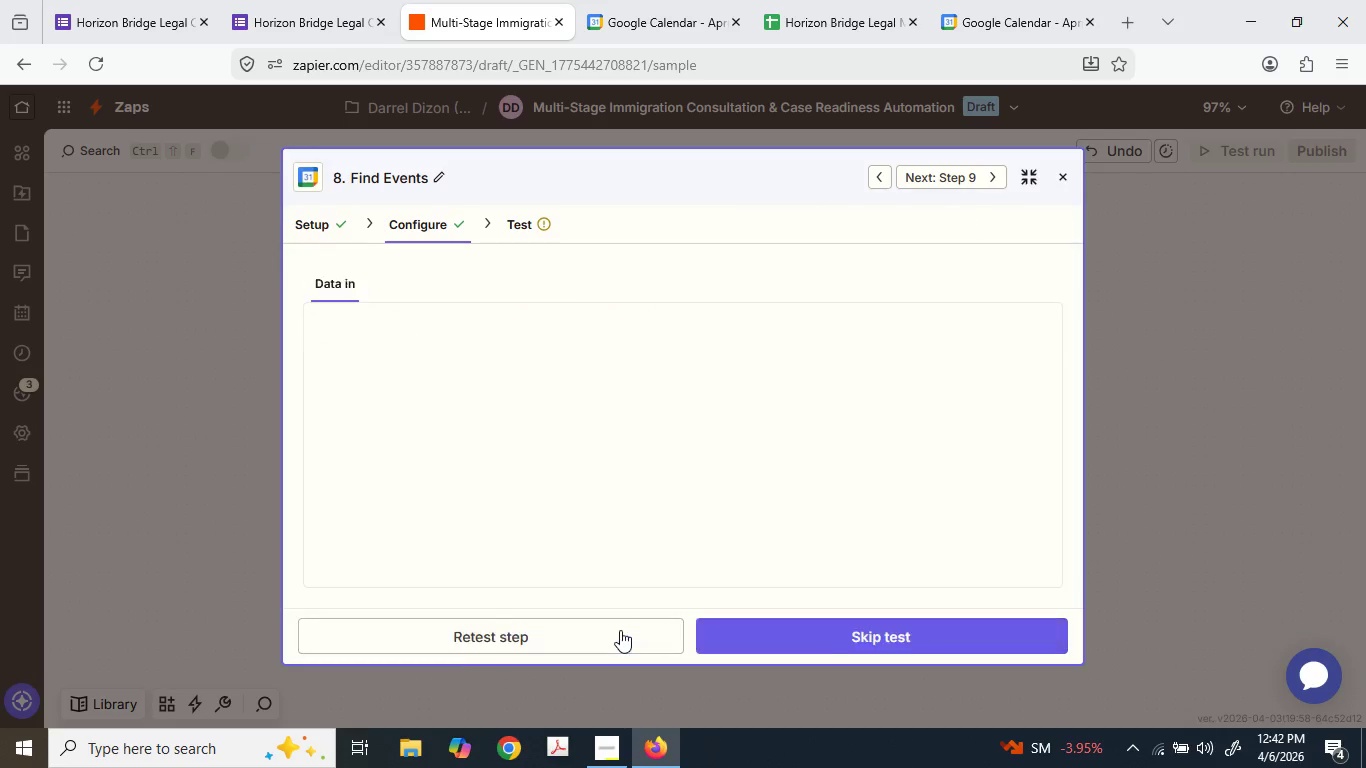 
left_click([431, 213])
 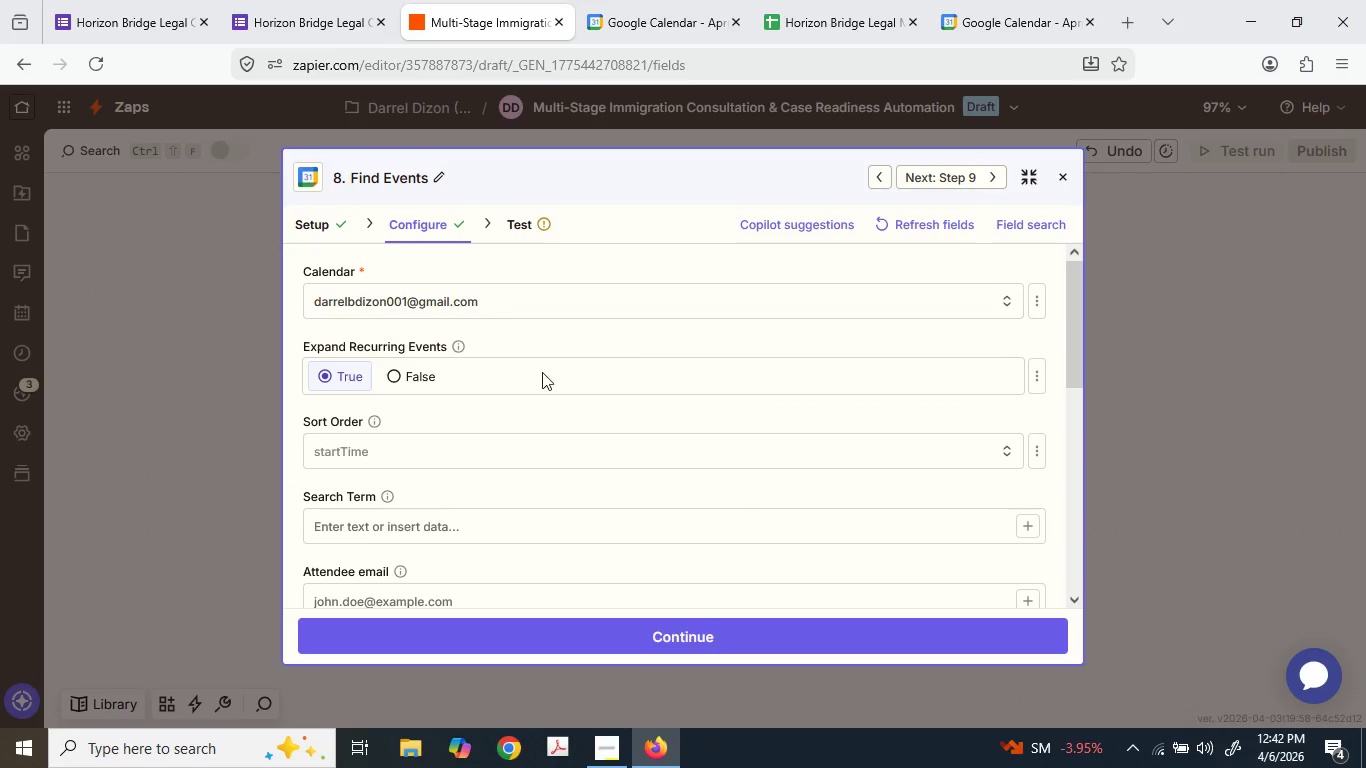 
scroll: coordinate [536, 397], scroll_direction: none, amount: 0.0
 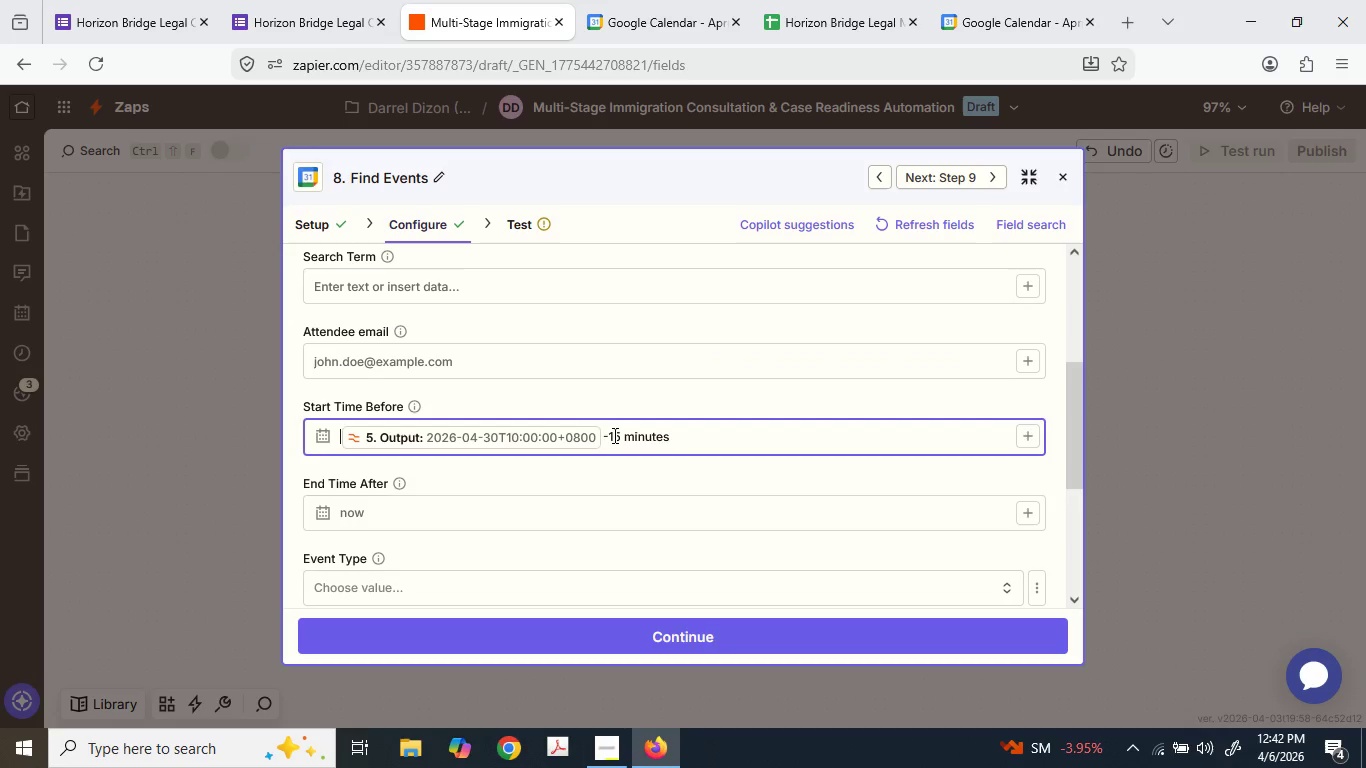 
left_click_drag(start_coordinate=[617, 435], to_coordinate=[622, 432])
 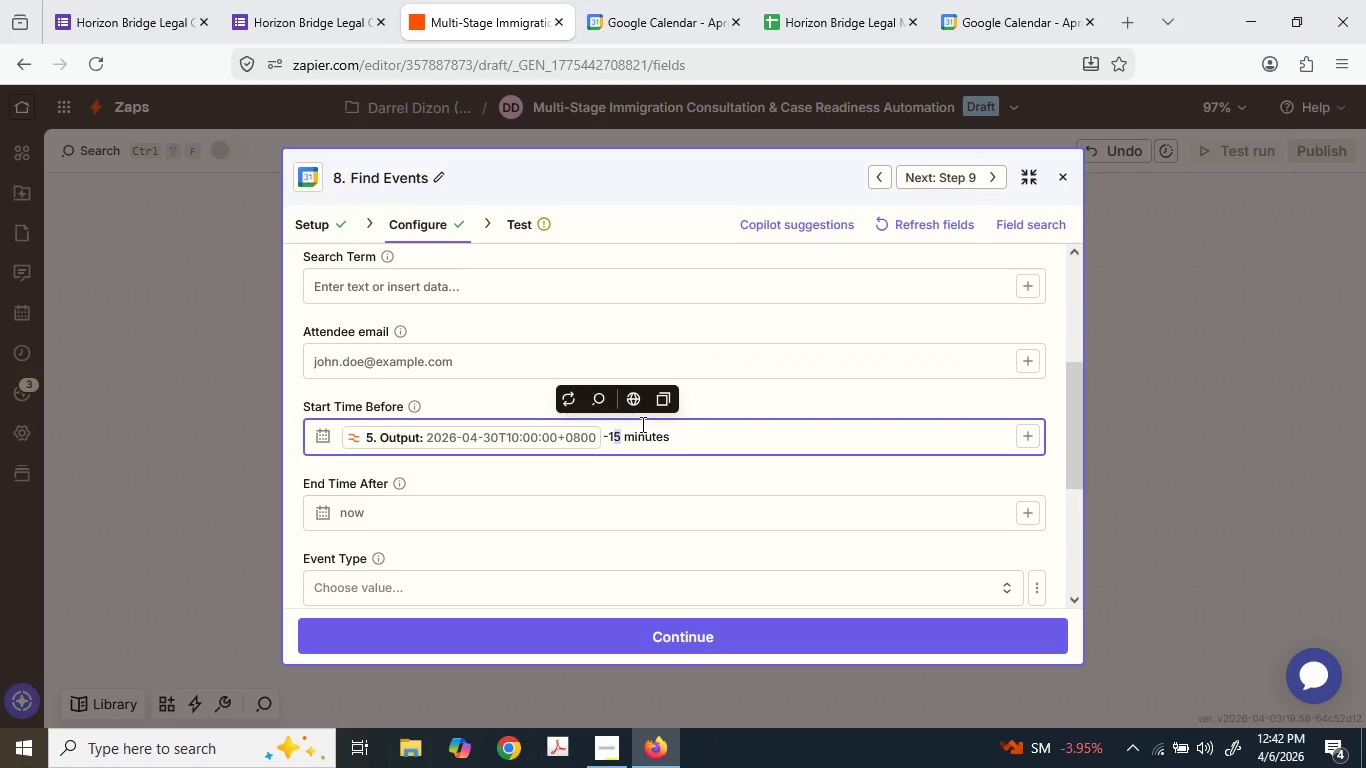 
key(Backspace)
 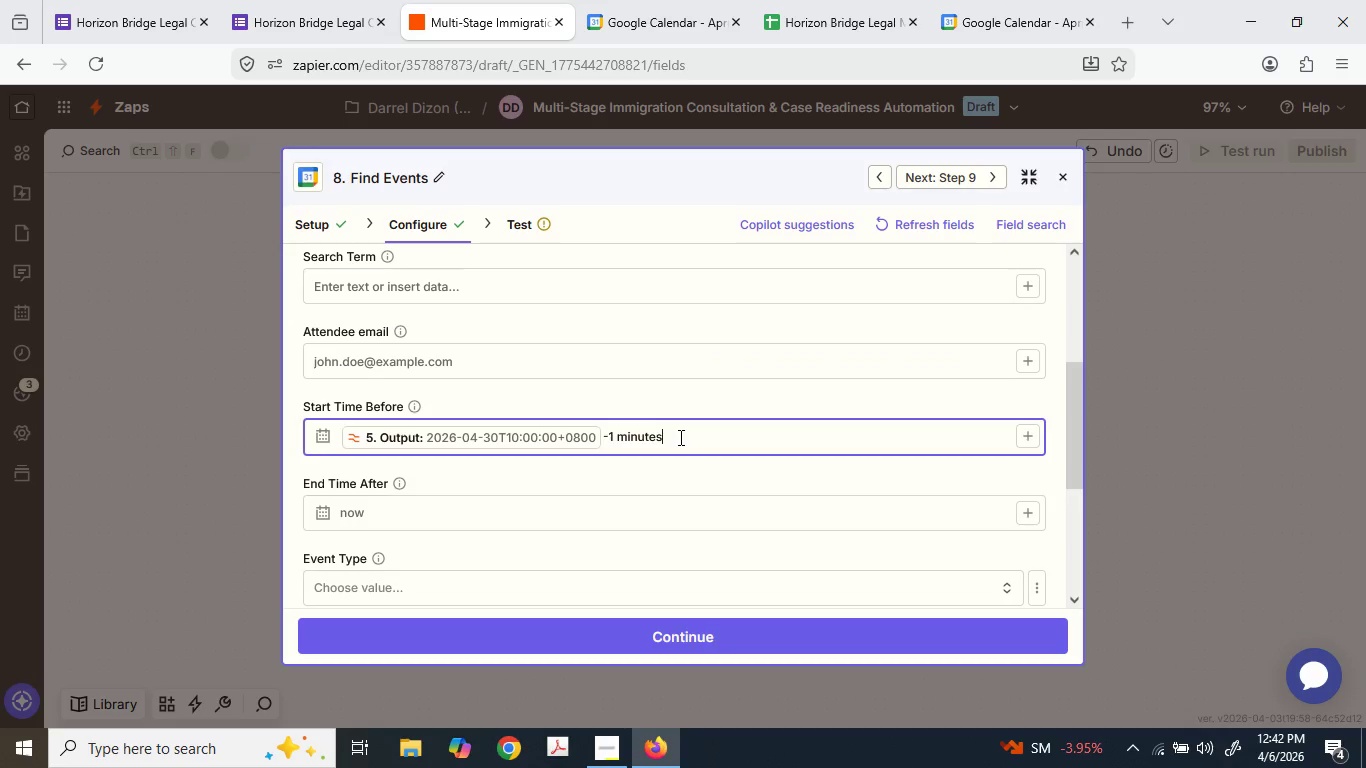 
key(Enter)
 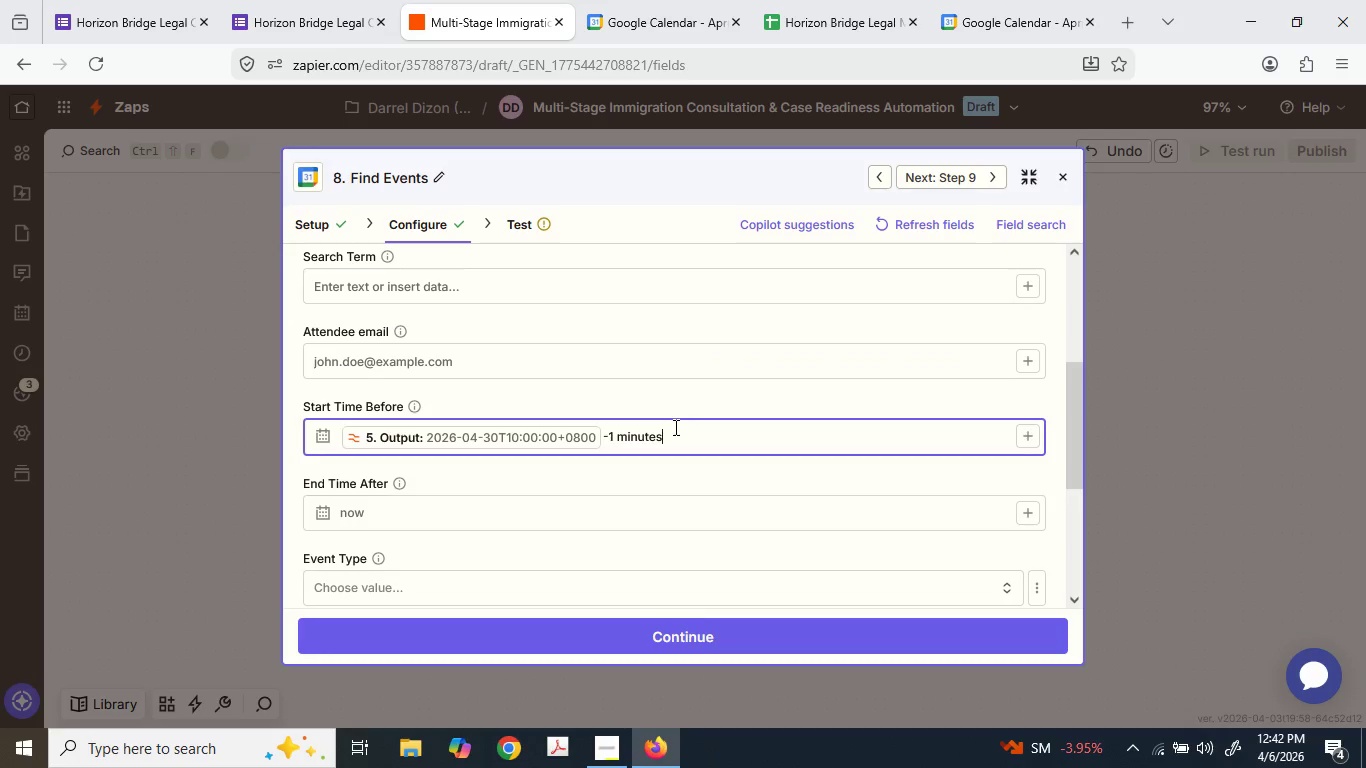 
key(Backspace)
 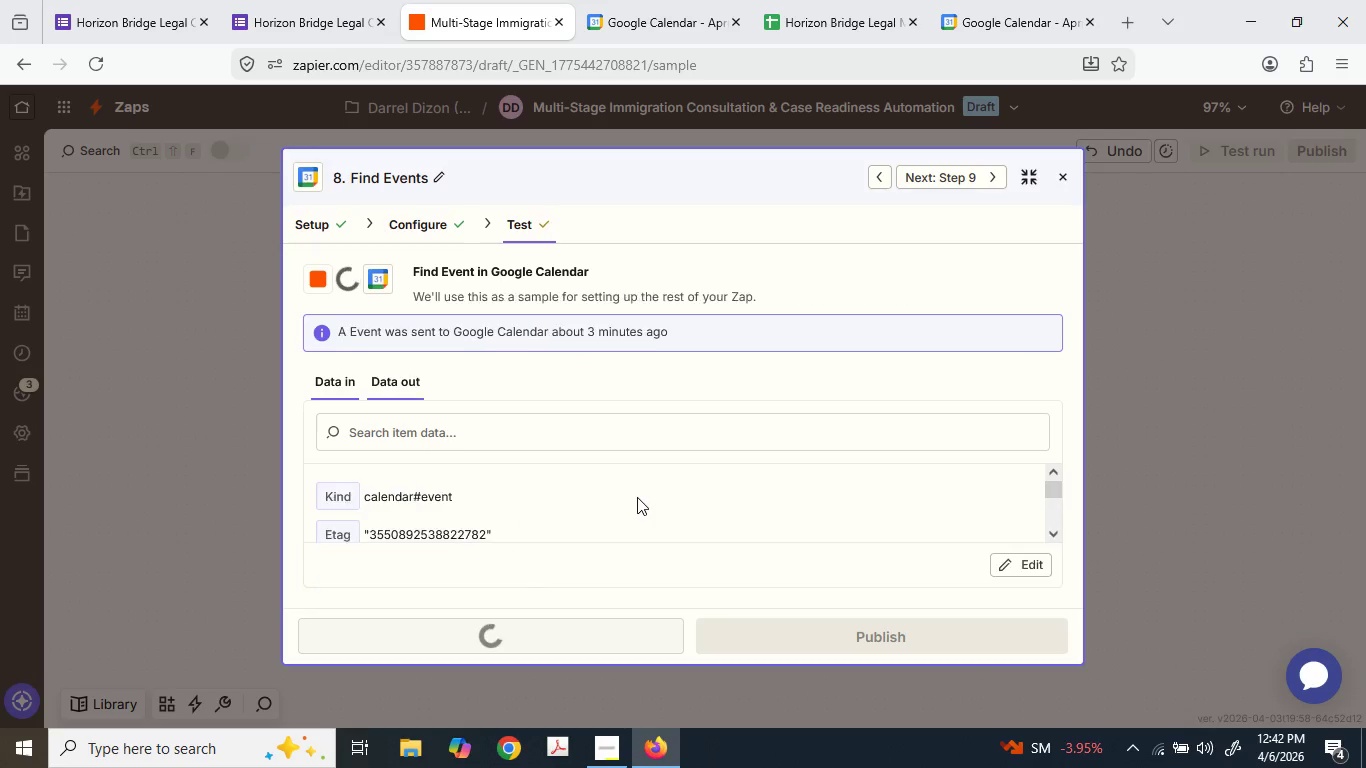 
wait(5.23)
 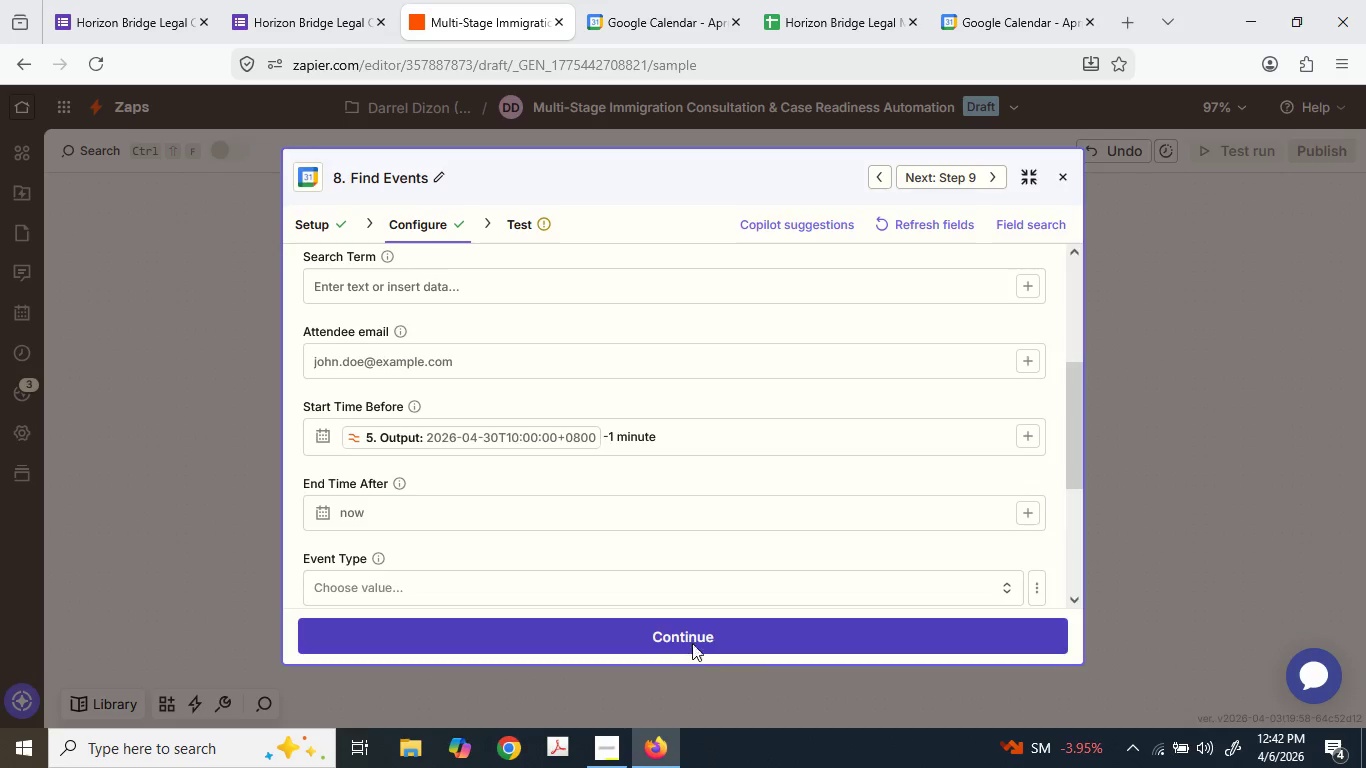 
scroll: coordinate [634, 496], scroll_direction: down, amount: 2.0
 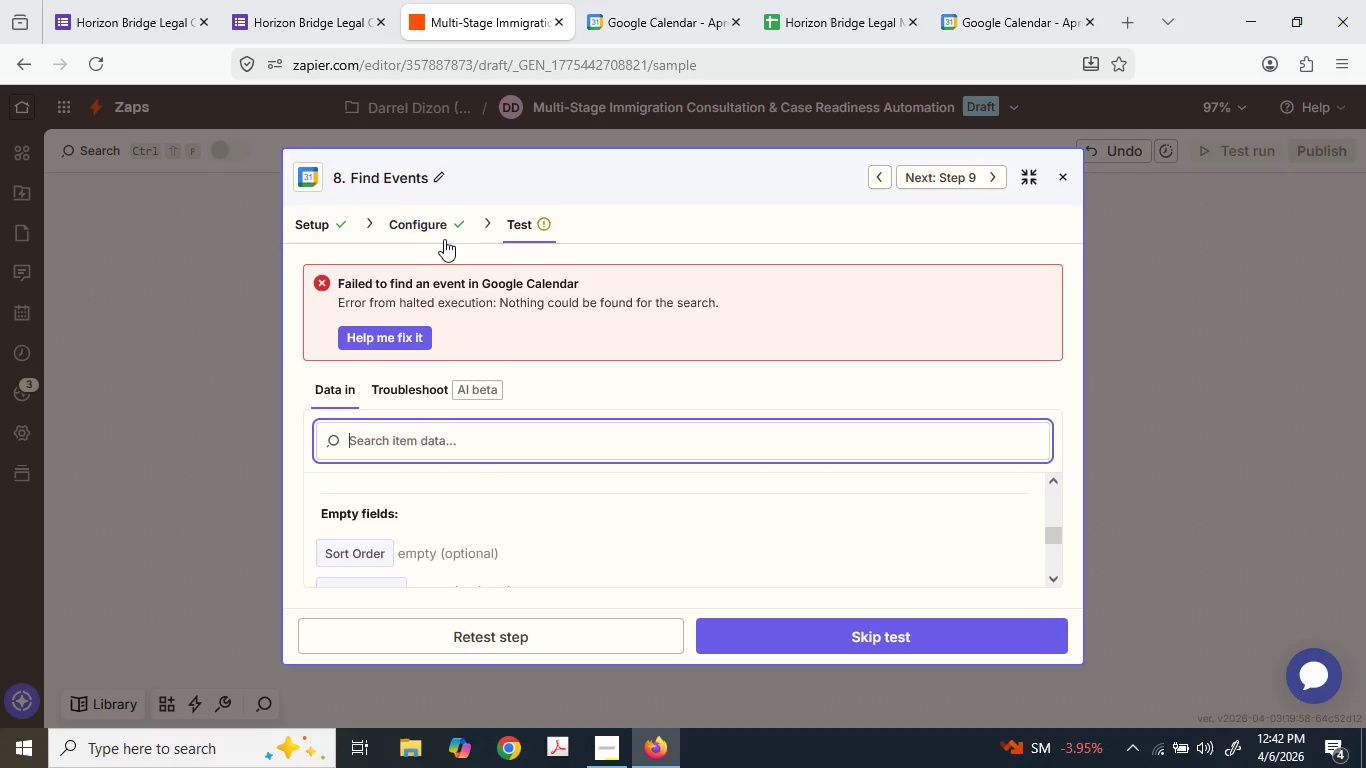 
left_click([440, 232])
 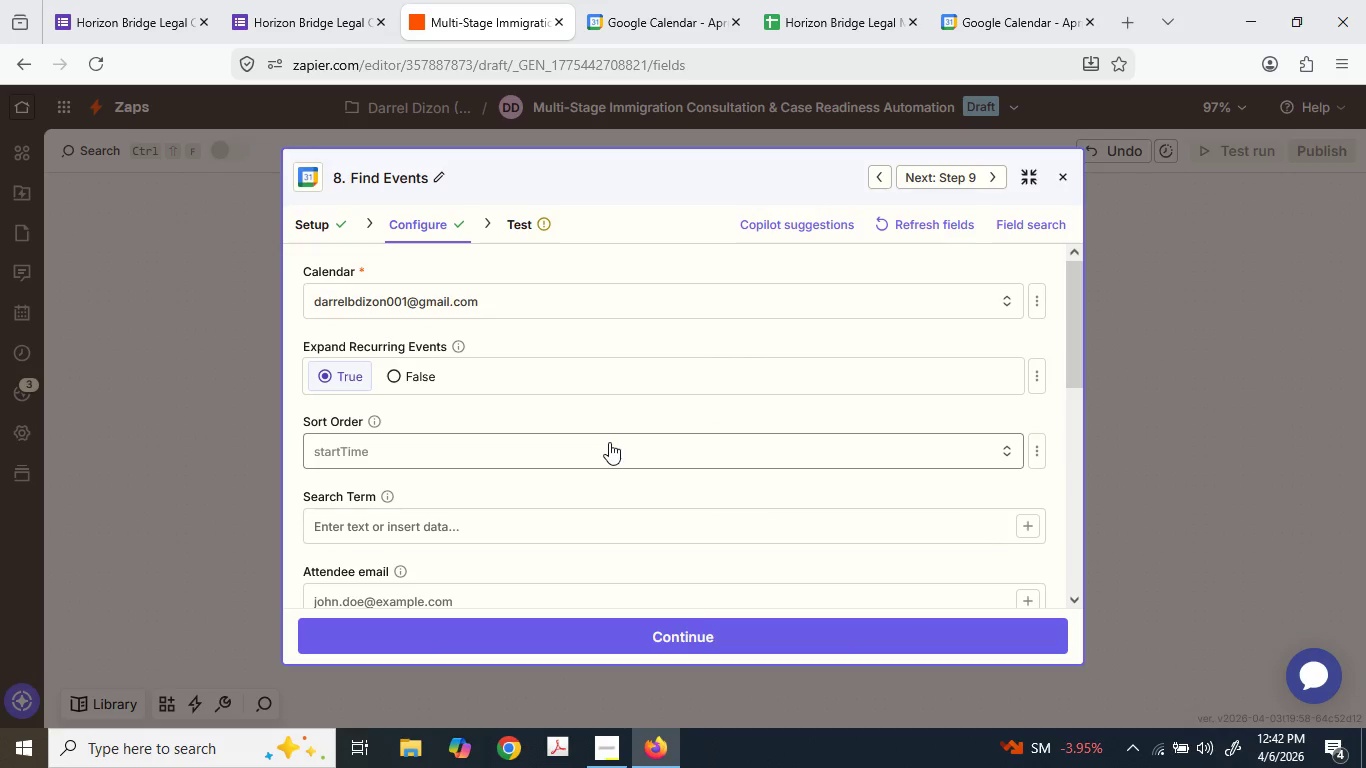 
scroll: coordinate [577, 509], scroll_direction: down, amount: 3.0
 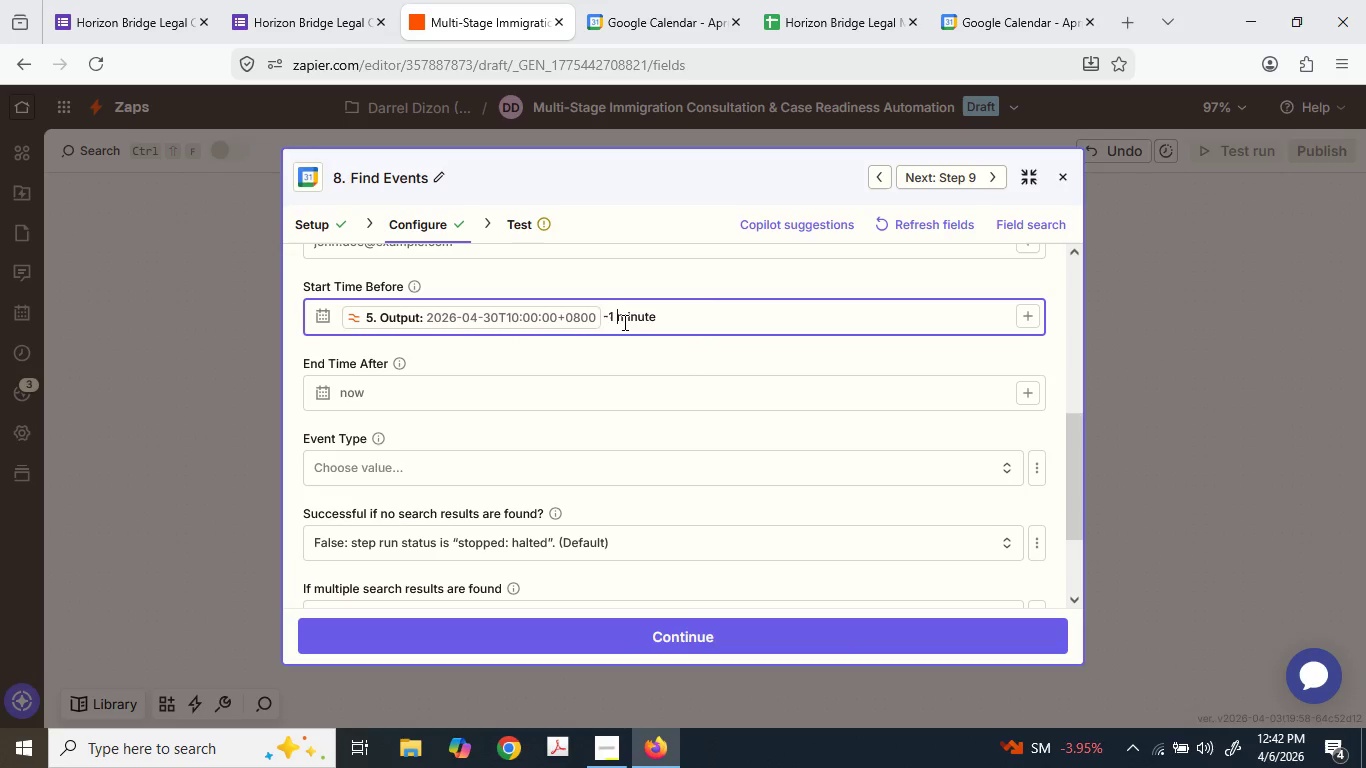 
key(ArrowLeft)
 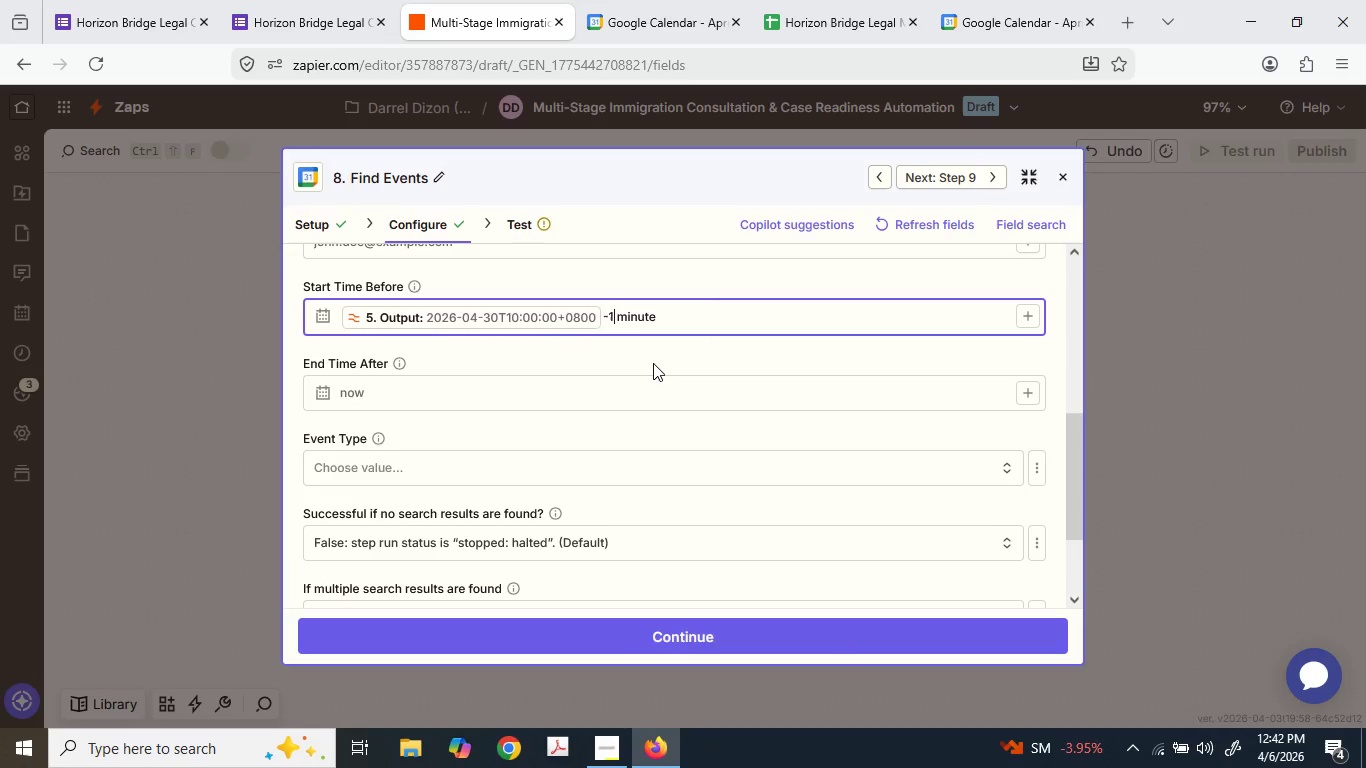 
key(ArrowLeft)
 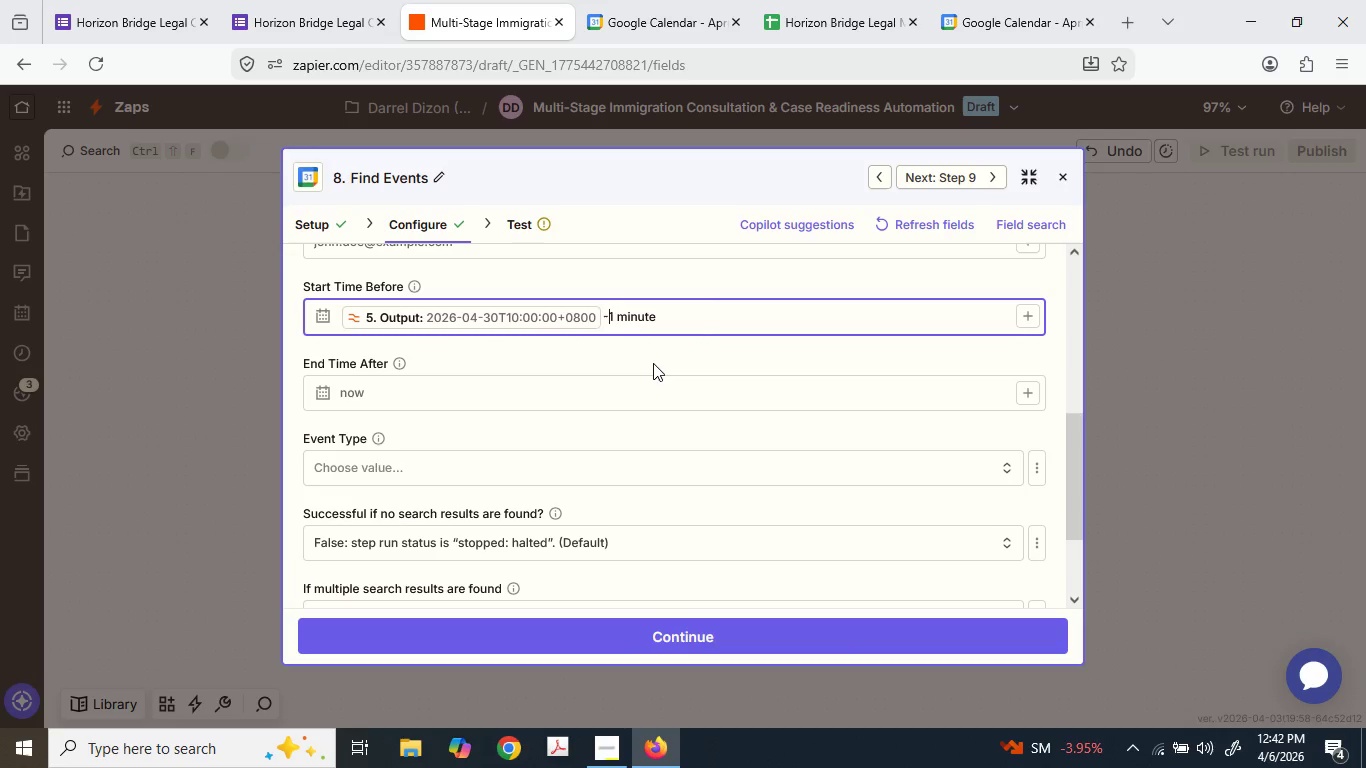 
key(ArrowLeft)
 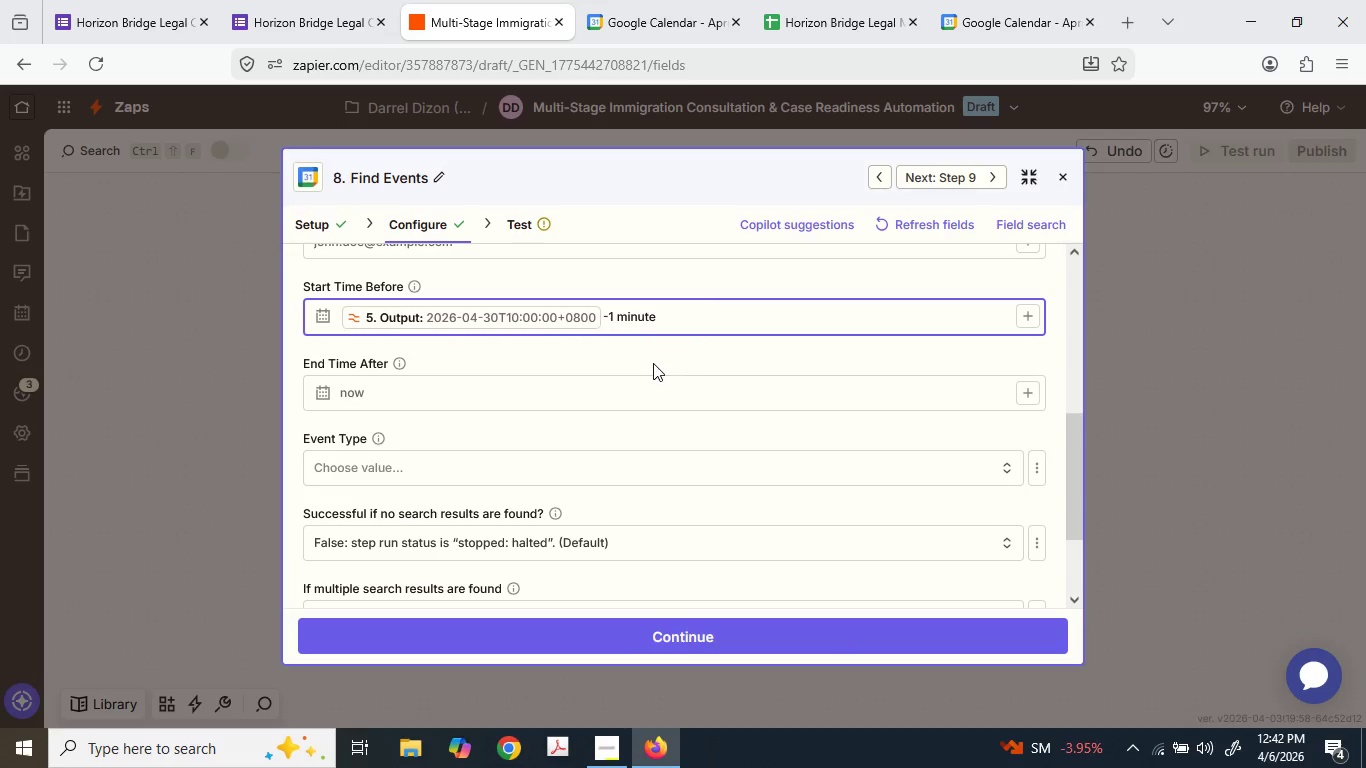 
key(Space)
 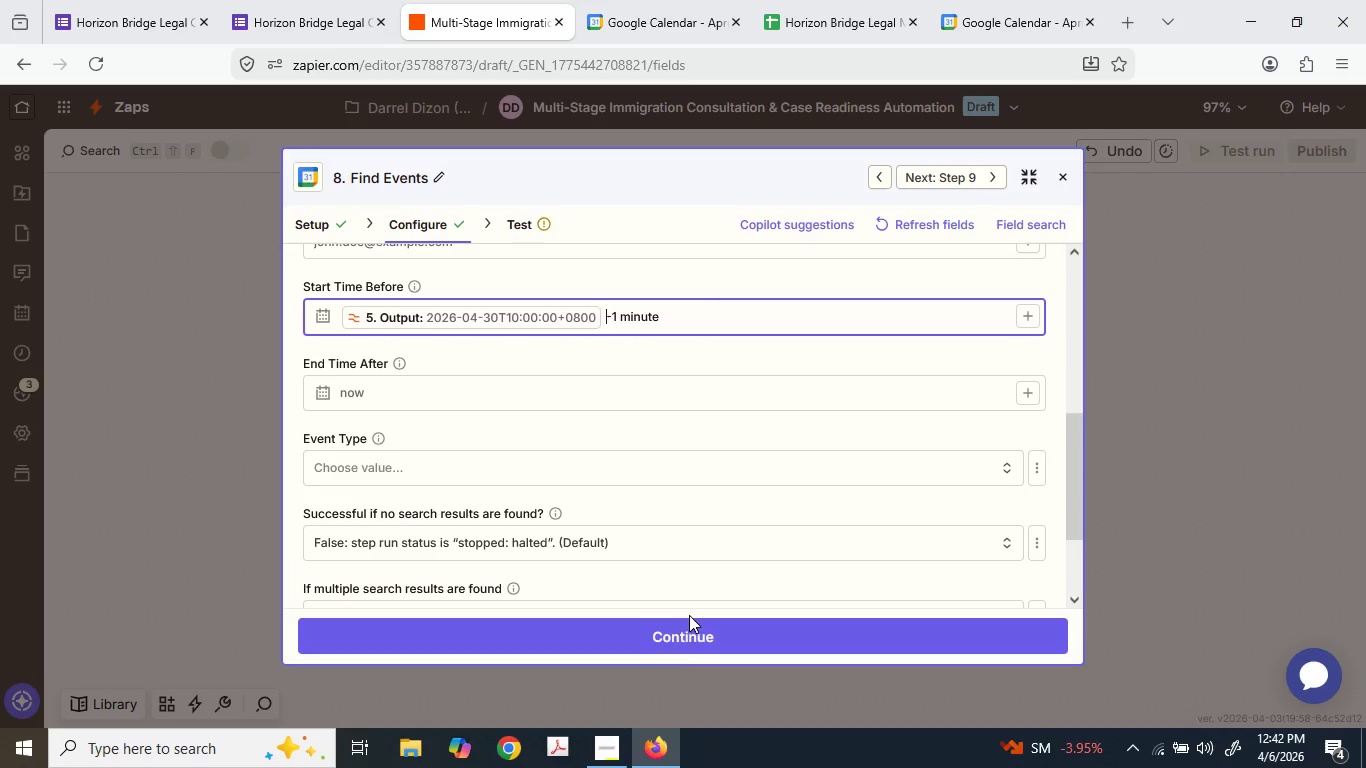 
left_click([690, 627])
 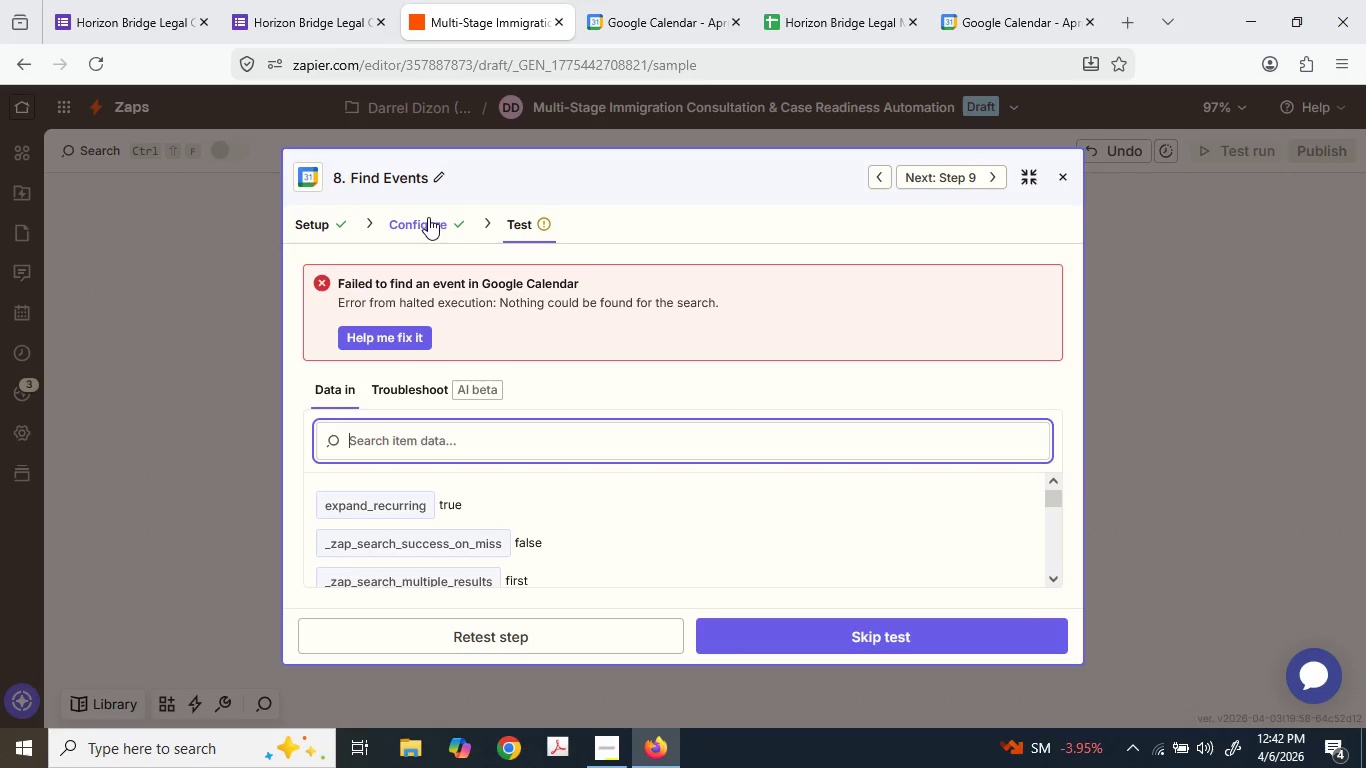 
wait(6.14)
 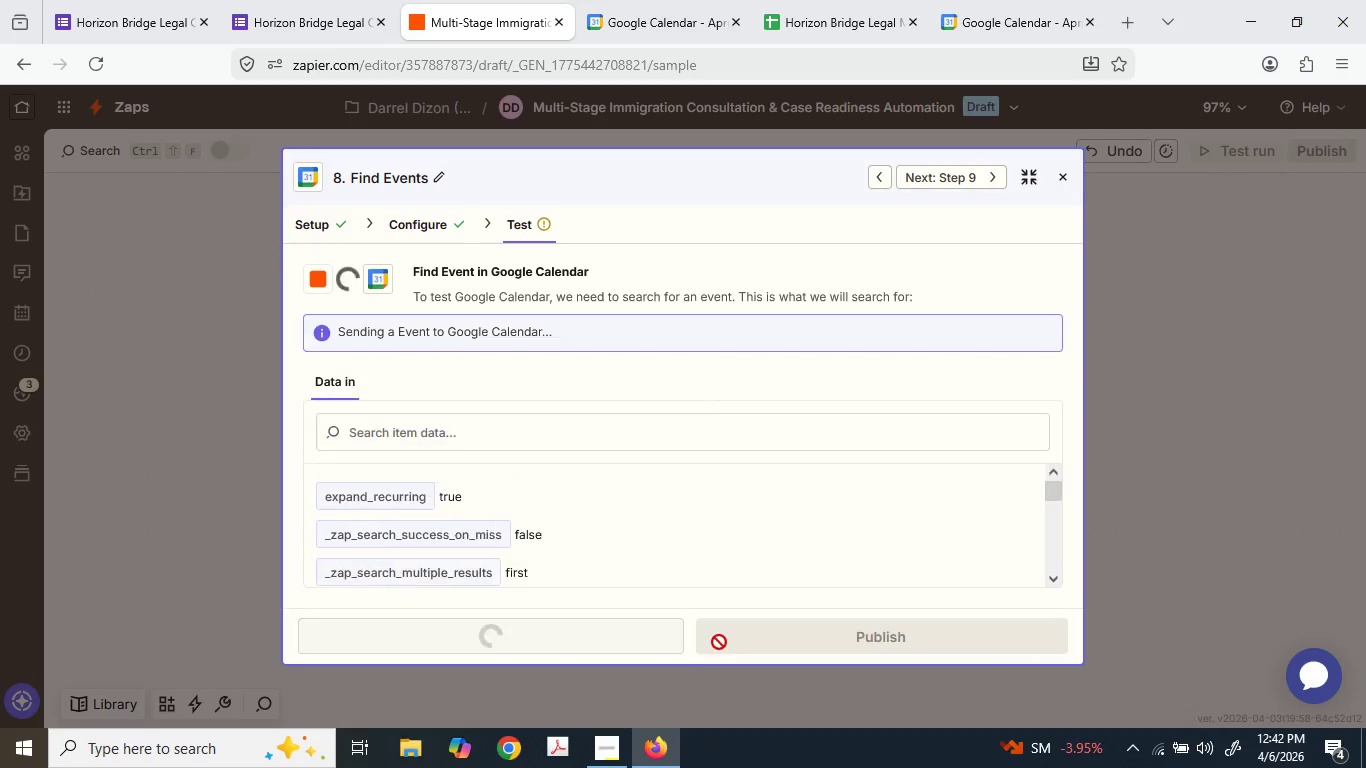 
scroll: coordinate [652, 404], scroll_direction: down, amount: 3.0
 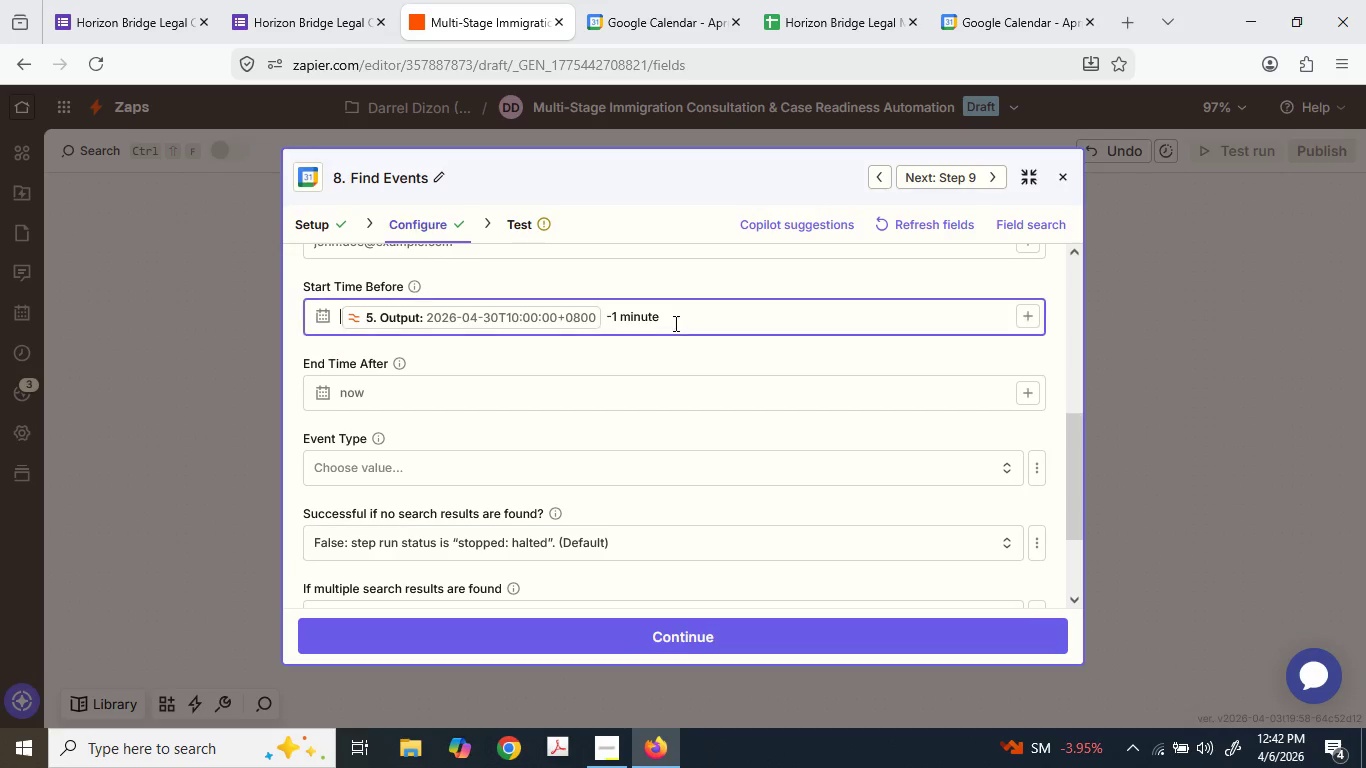 
left_click_drag(start_coordinate=[677, 322], to_coordinate=[606, 313])
 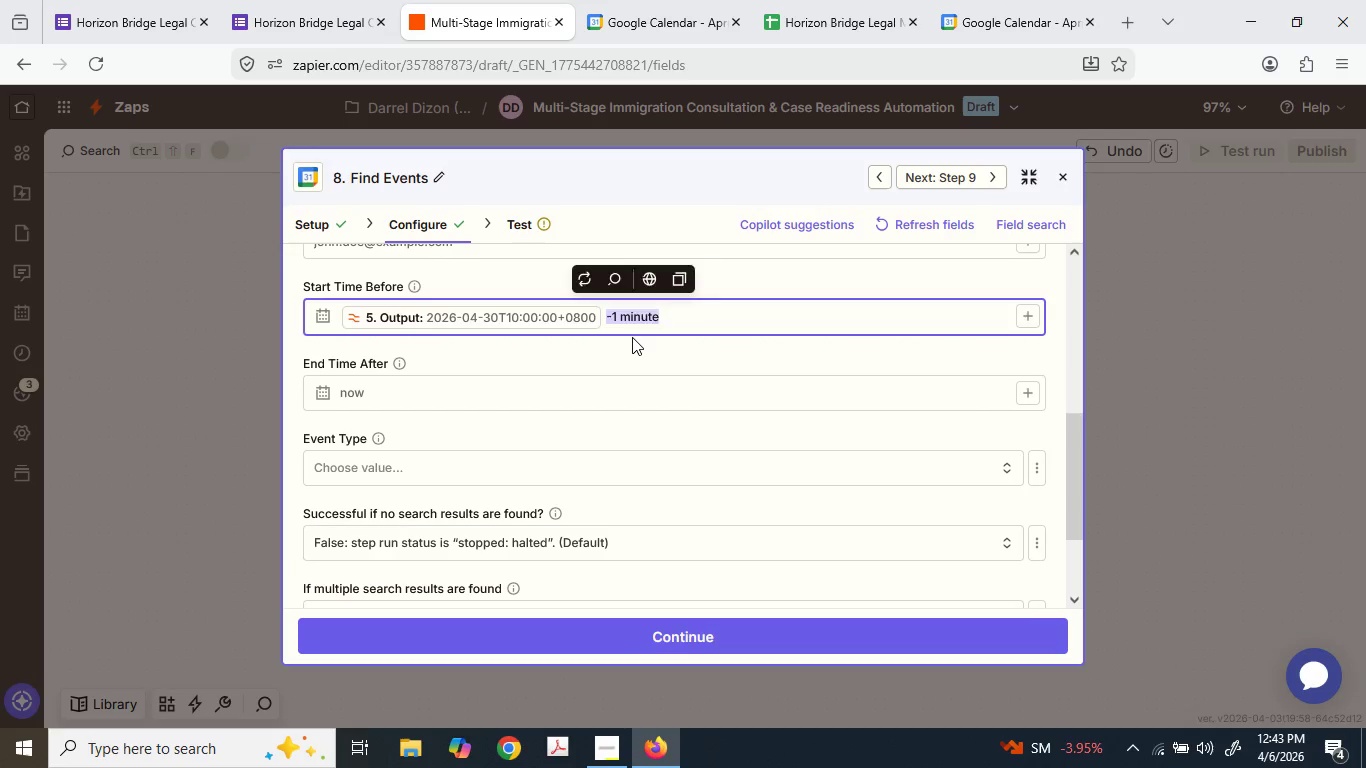 
key(Backspace)
 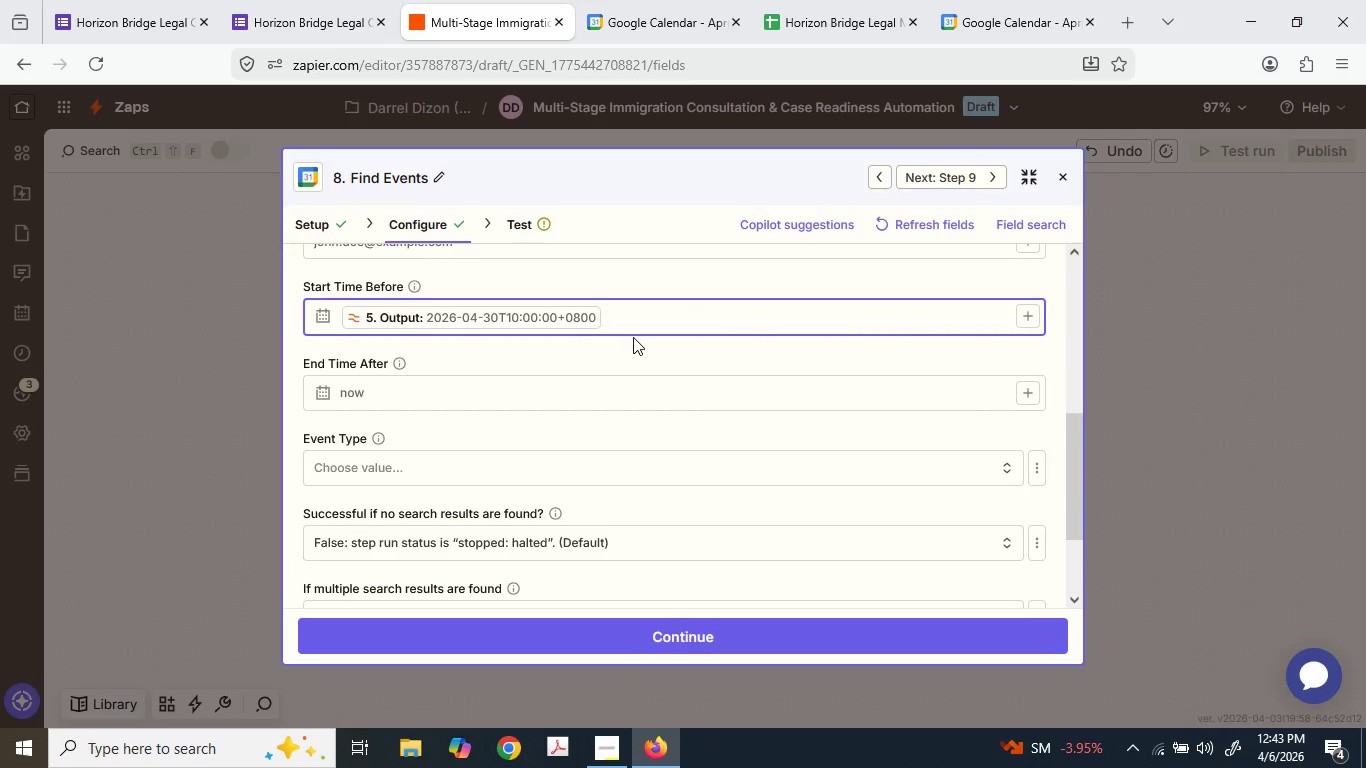 
key(Backspace)
 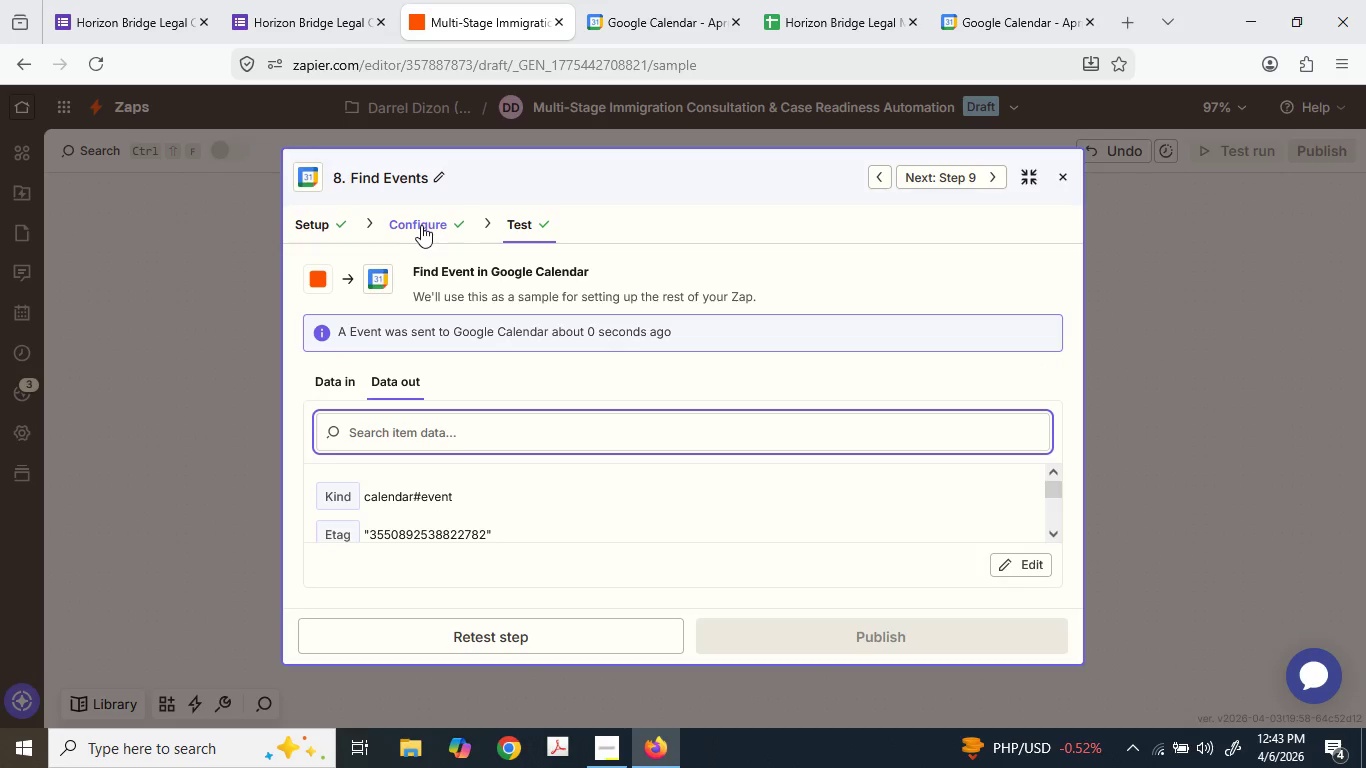 
wait(6.08)
 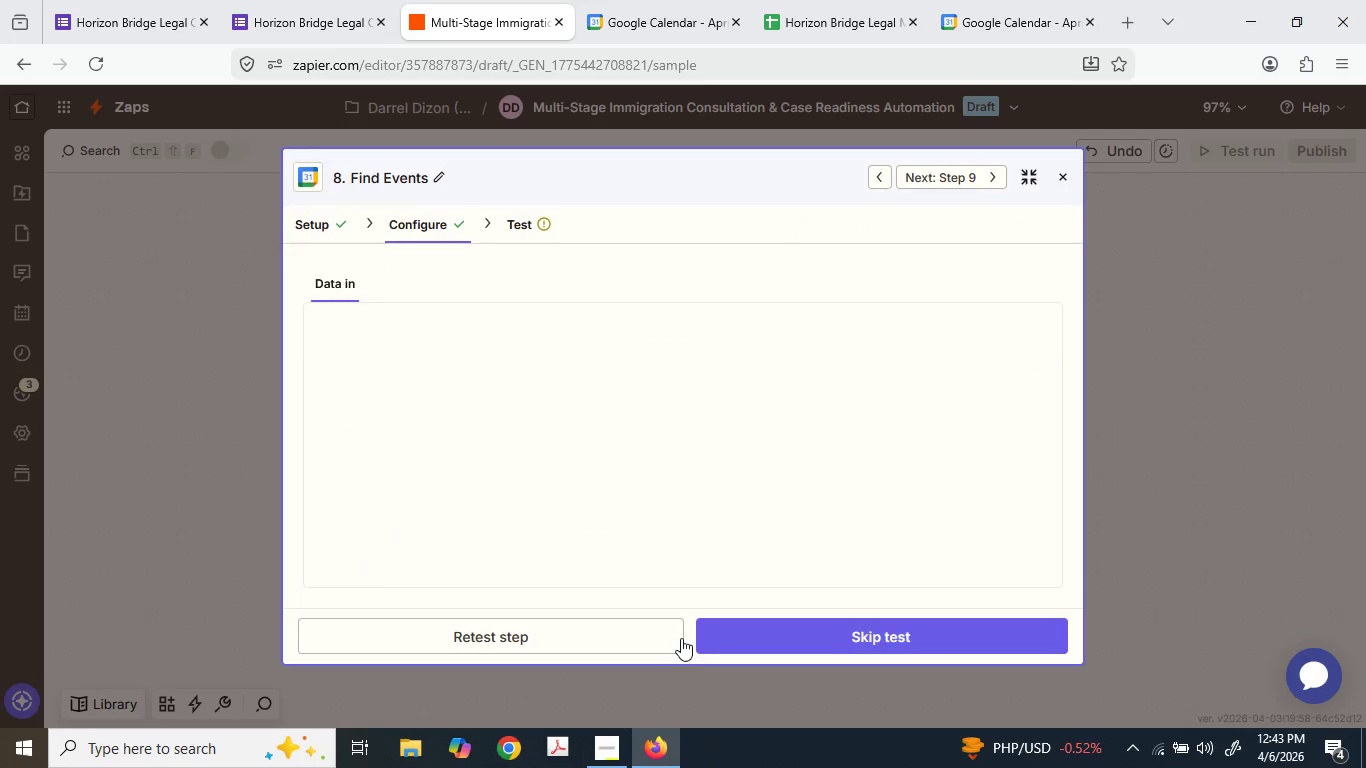 
left_click([421, 225])
 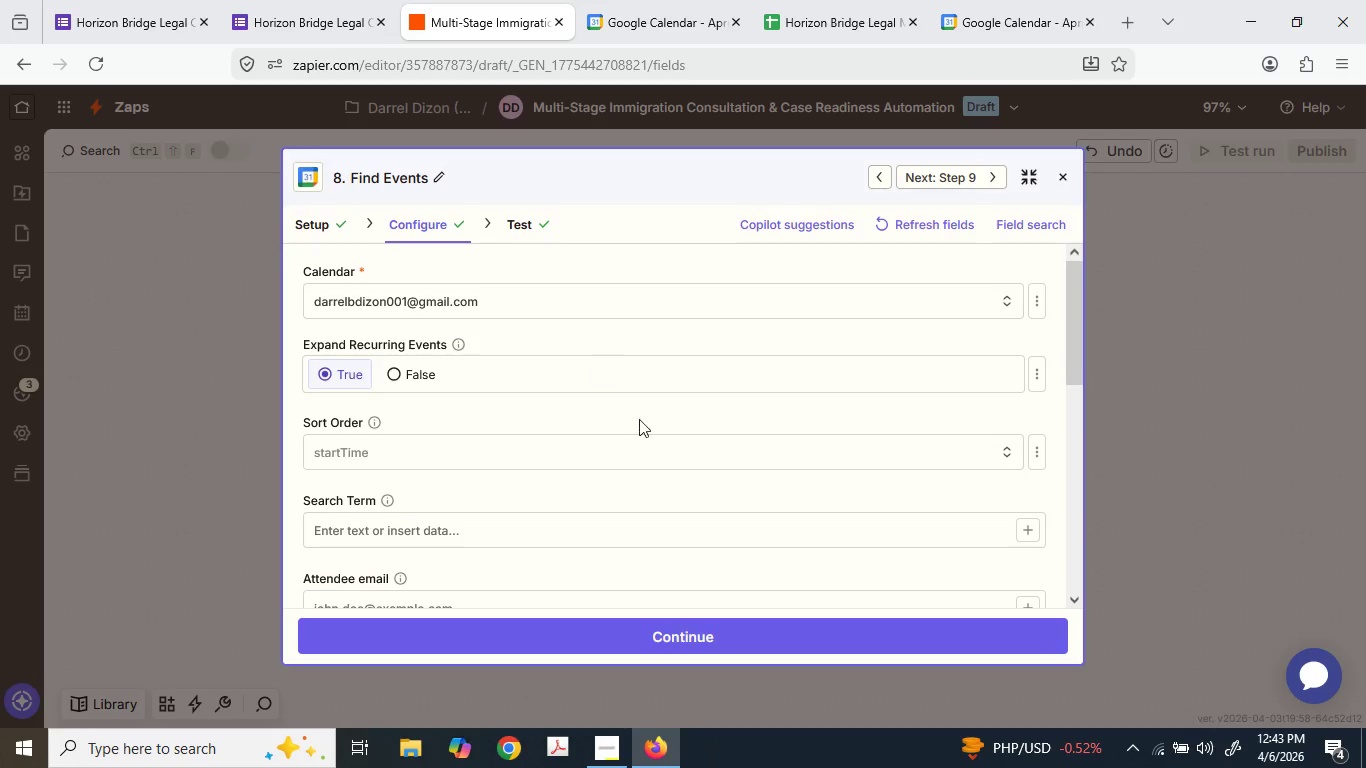 
scroll: coordinate [659, 457], scroll_direction: down, amount: 3.0
 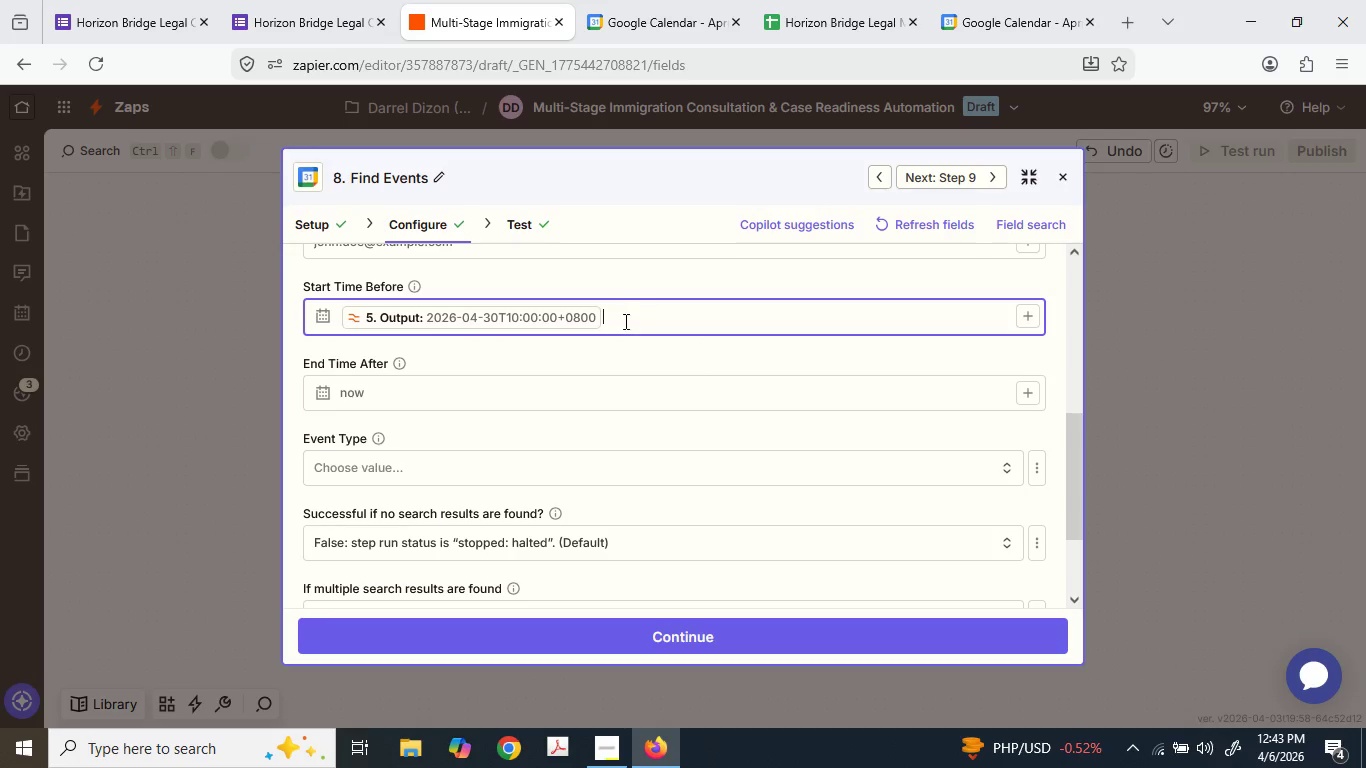 
key(Space)
 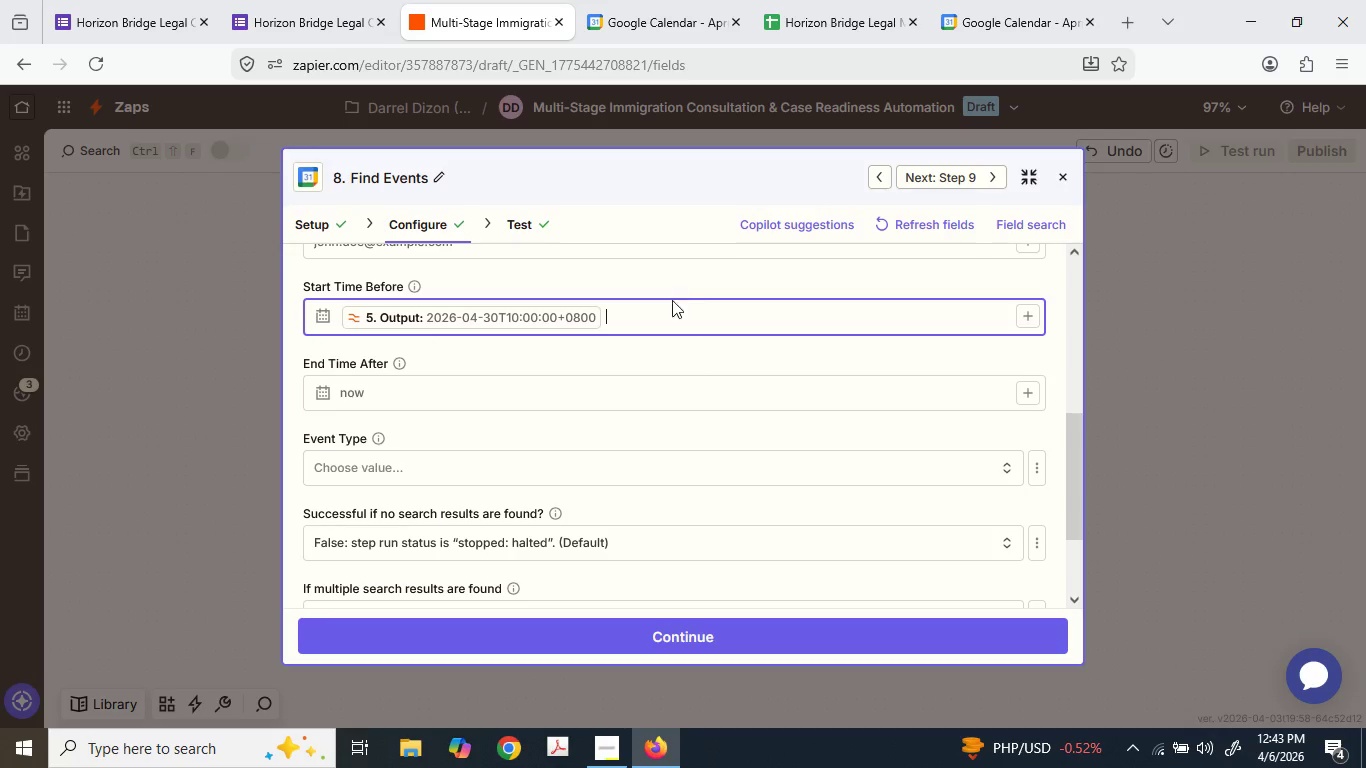 
key(Unknown)
 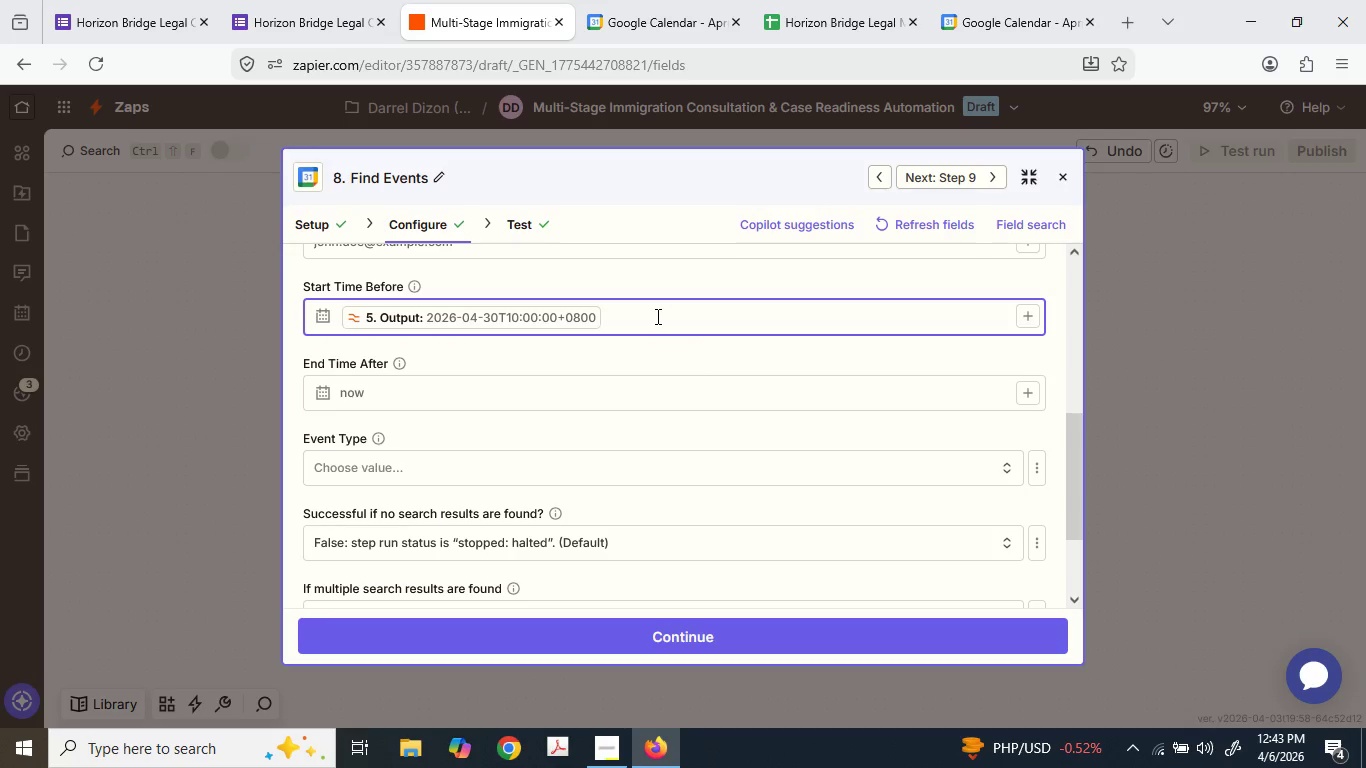 
key(Shift+ShiftLeft)
 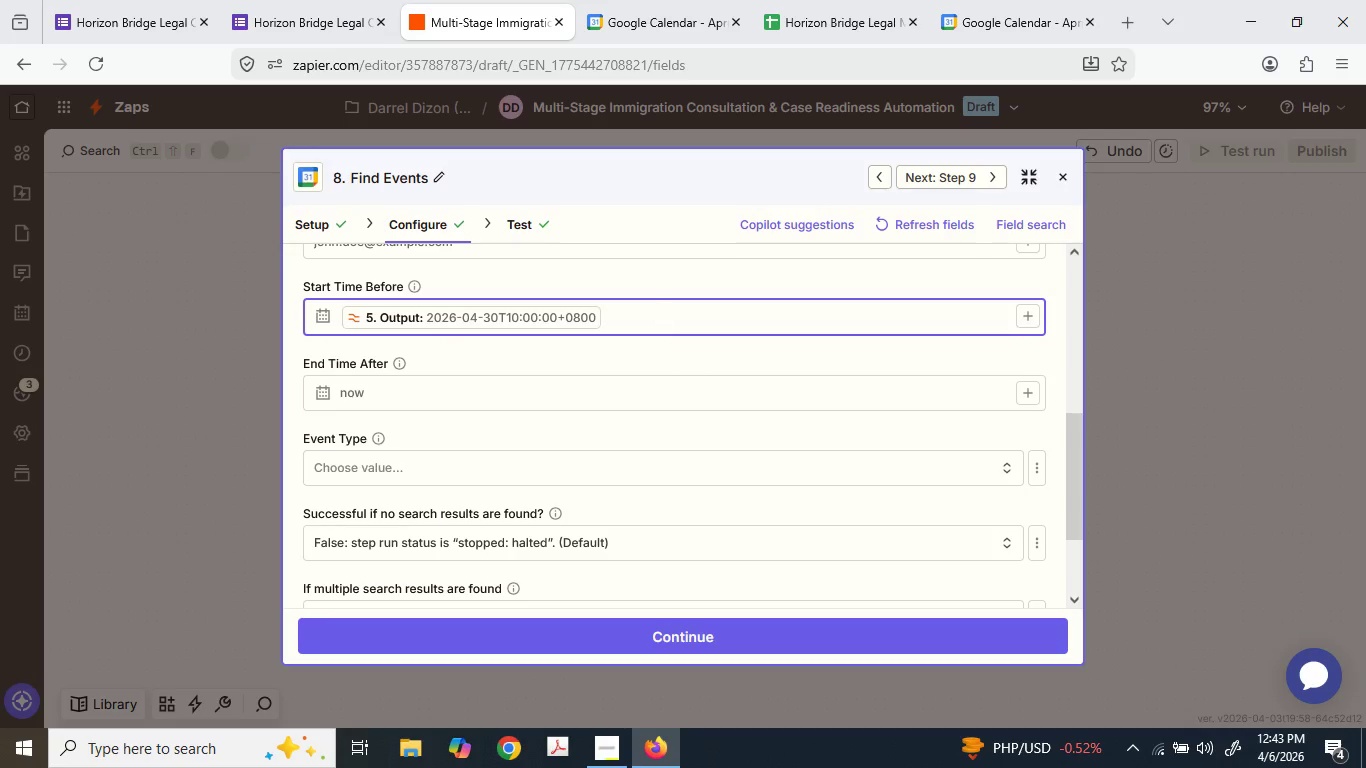 
key(Shift+Equal)
 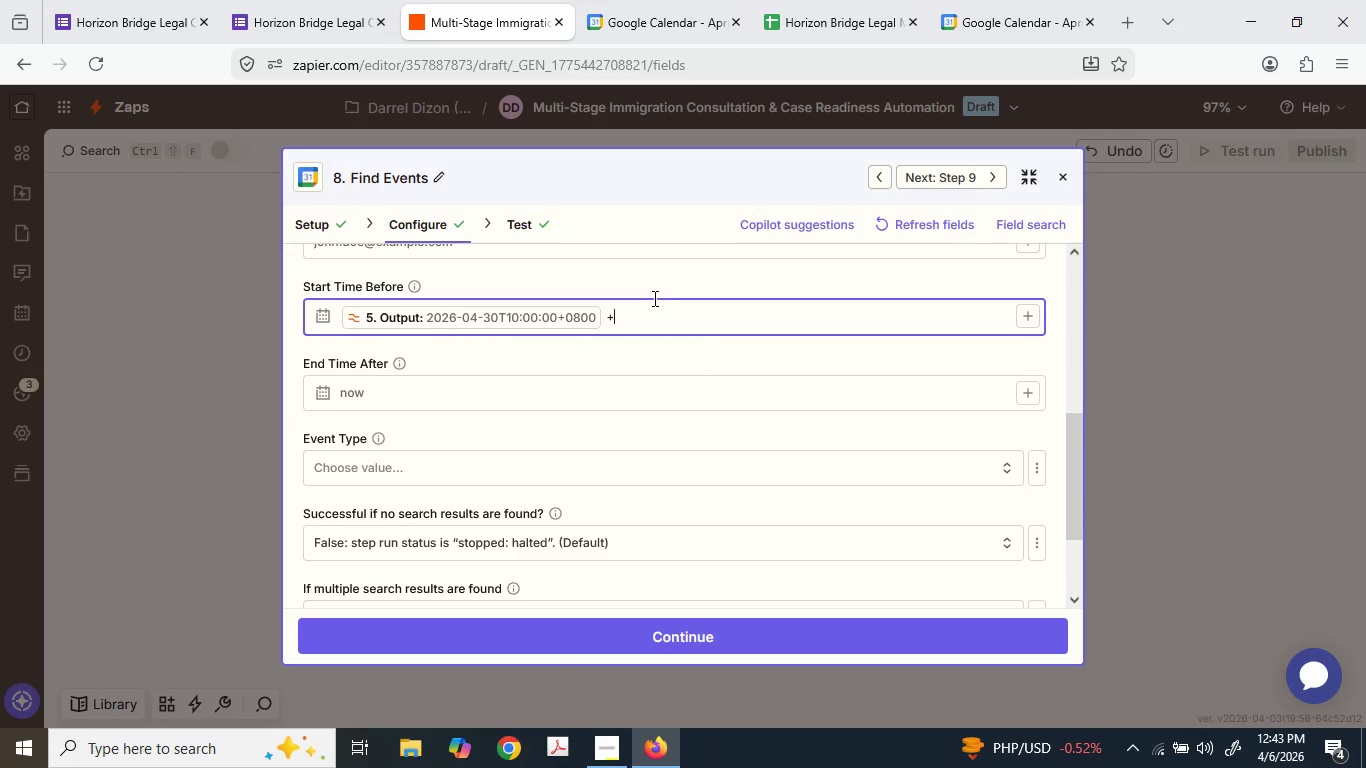 
key(1)
 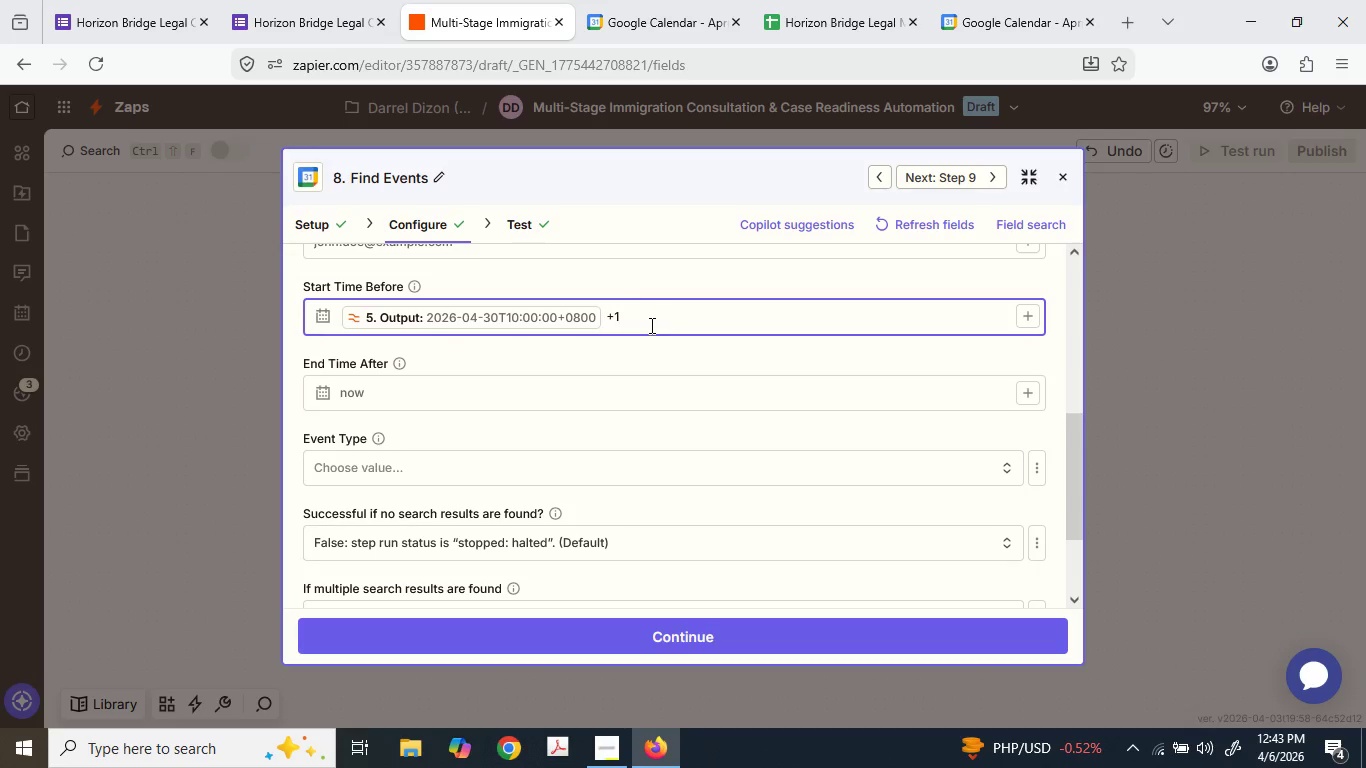 
type( min)
 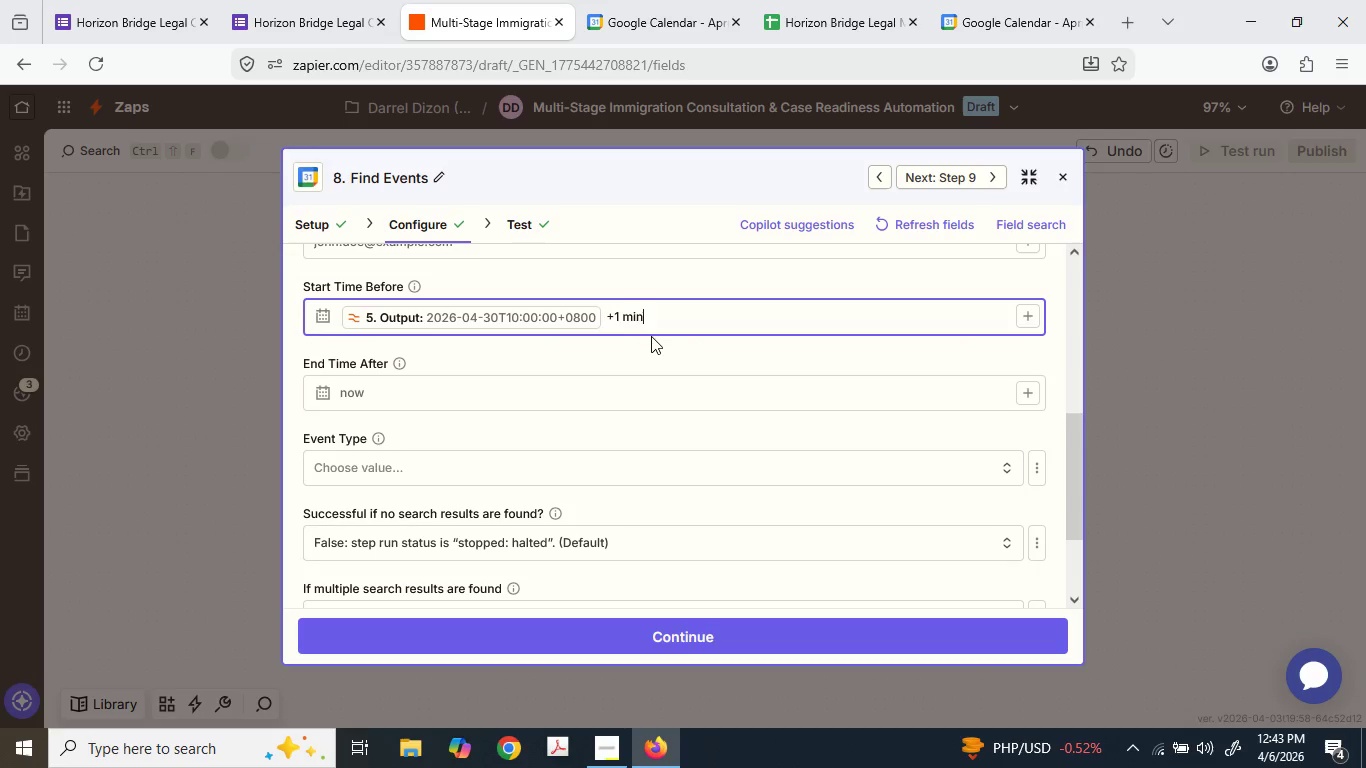 
key(Backspace)
key(Backspace)
key(Backspace)
key(Backspace)
type( ni)
key(Backspace)
key(Backspace)
type(minute)
 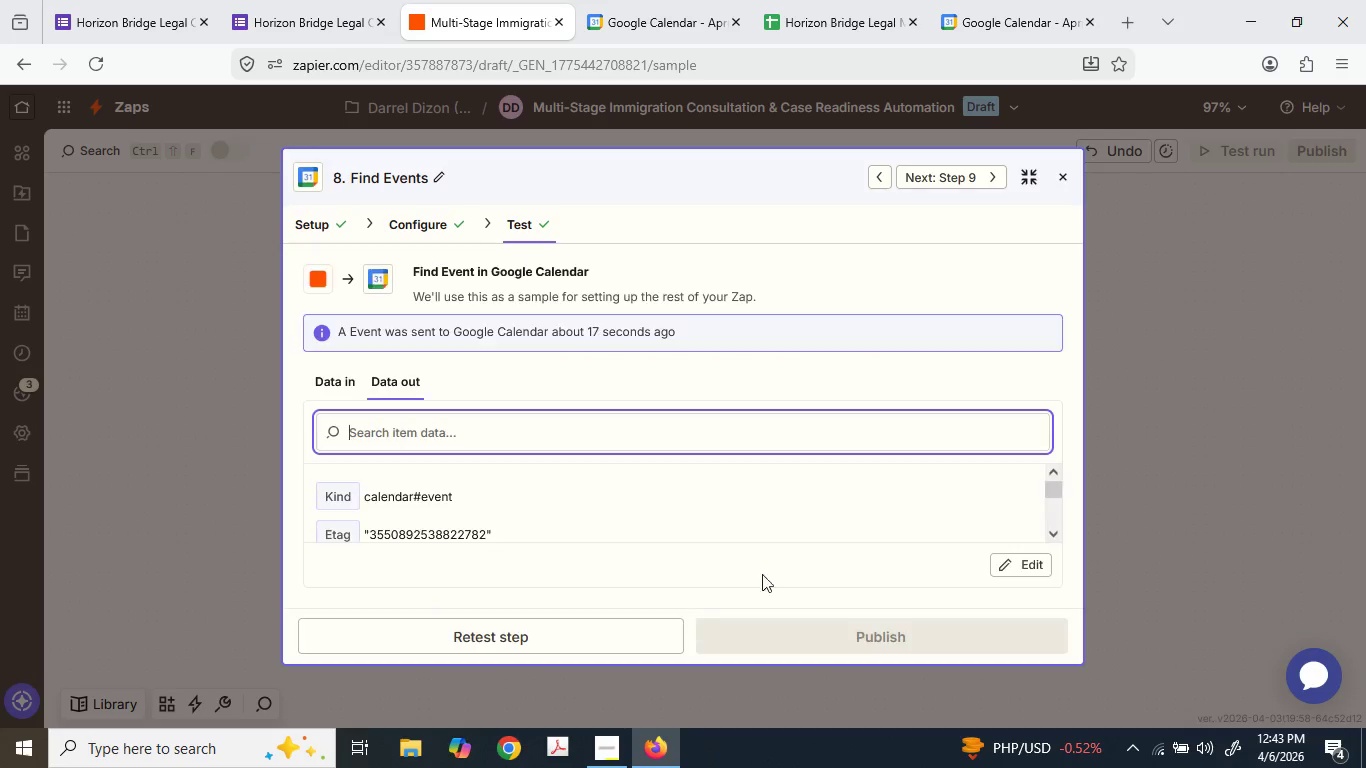 
left_click([616, 639])
 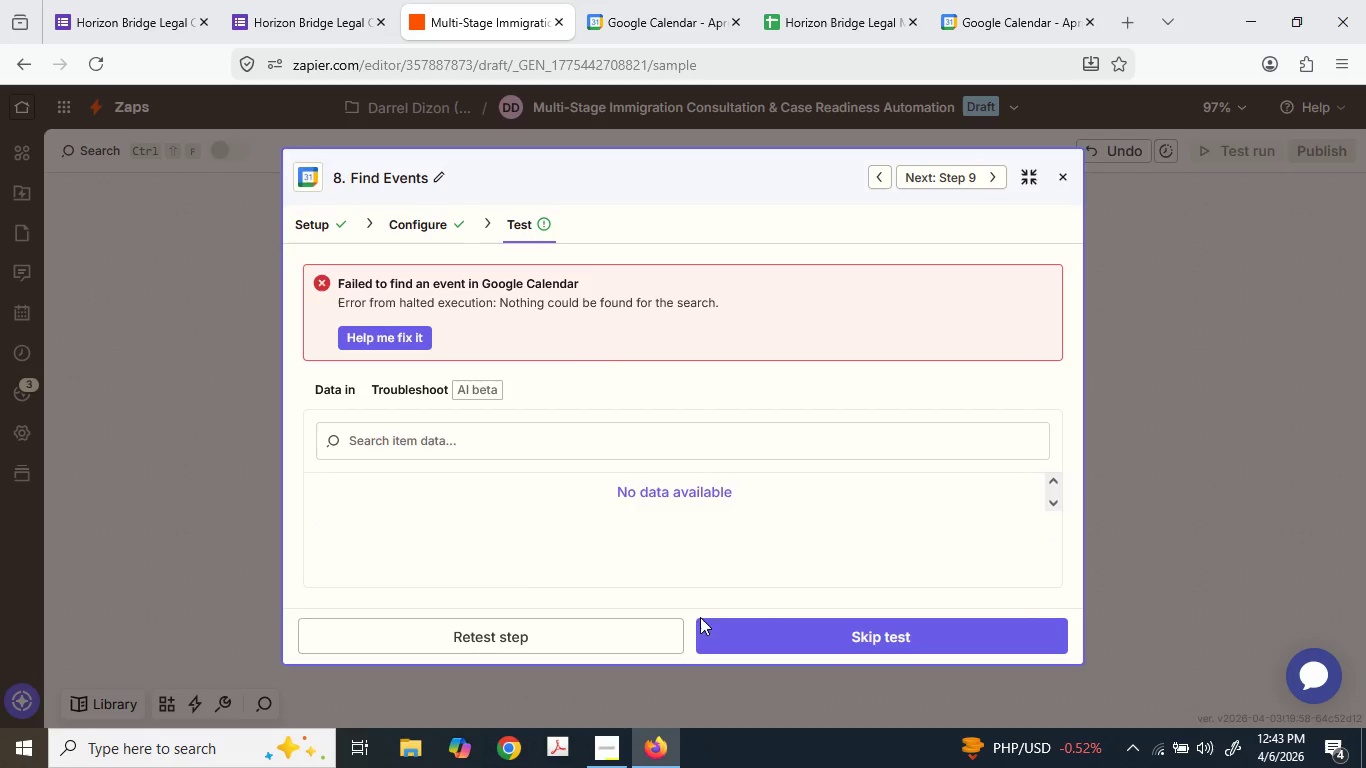 
left_click([438, 226])
 